 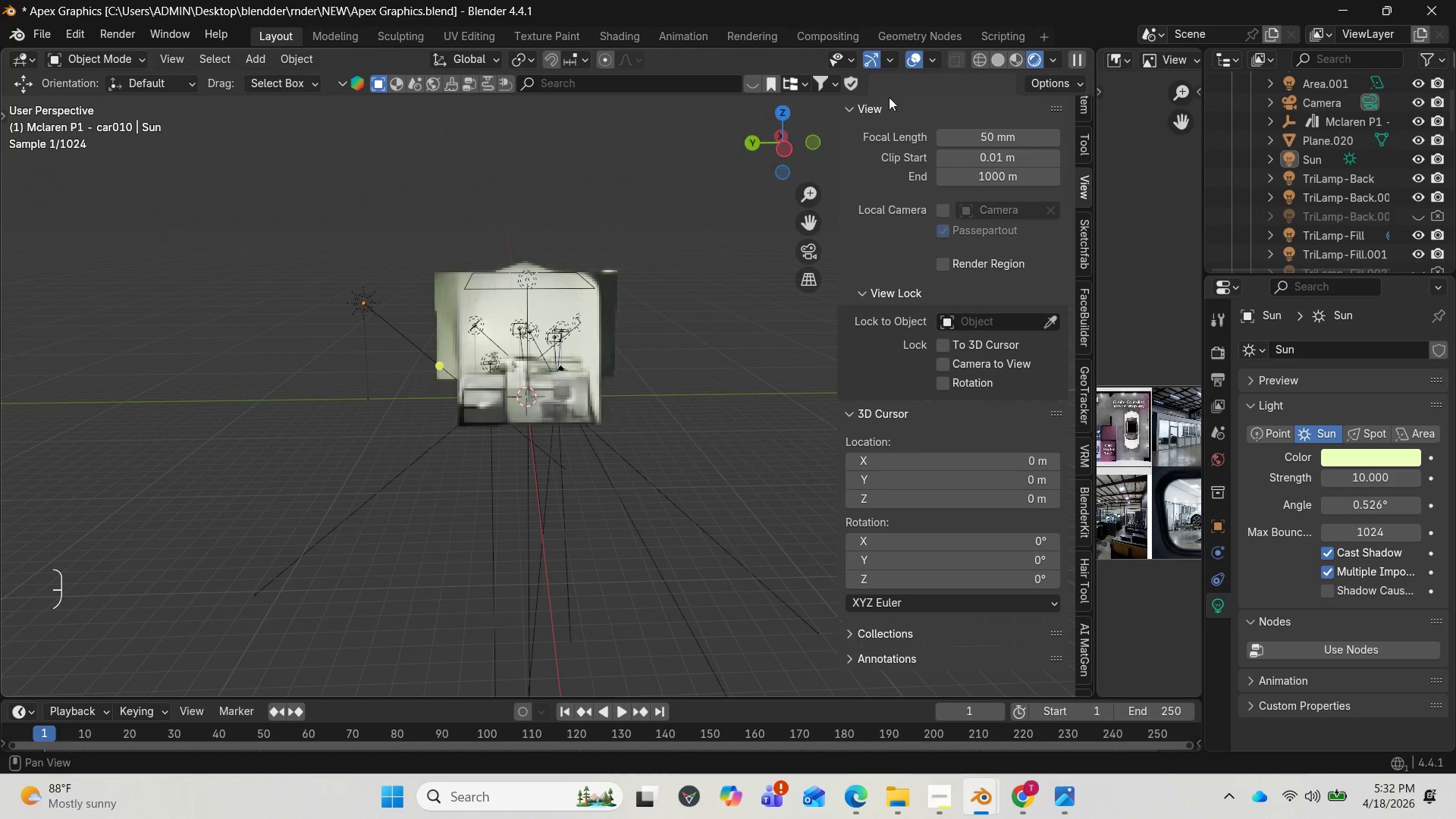 
left_click([1010, 58])
 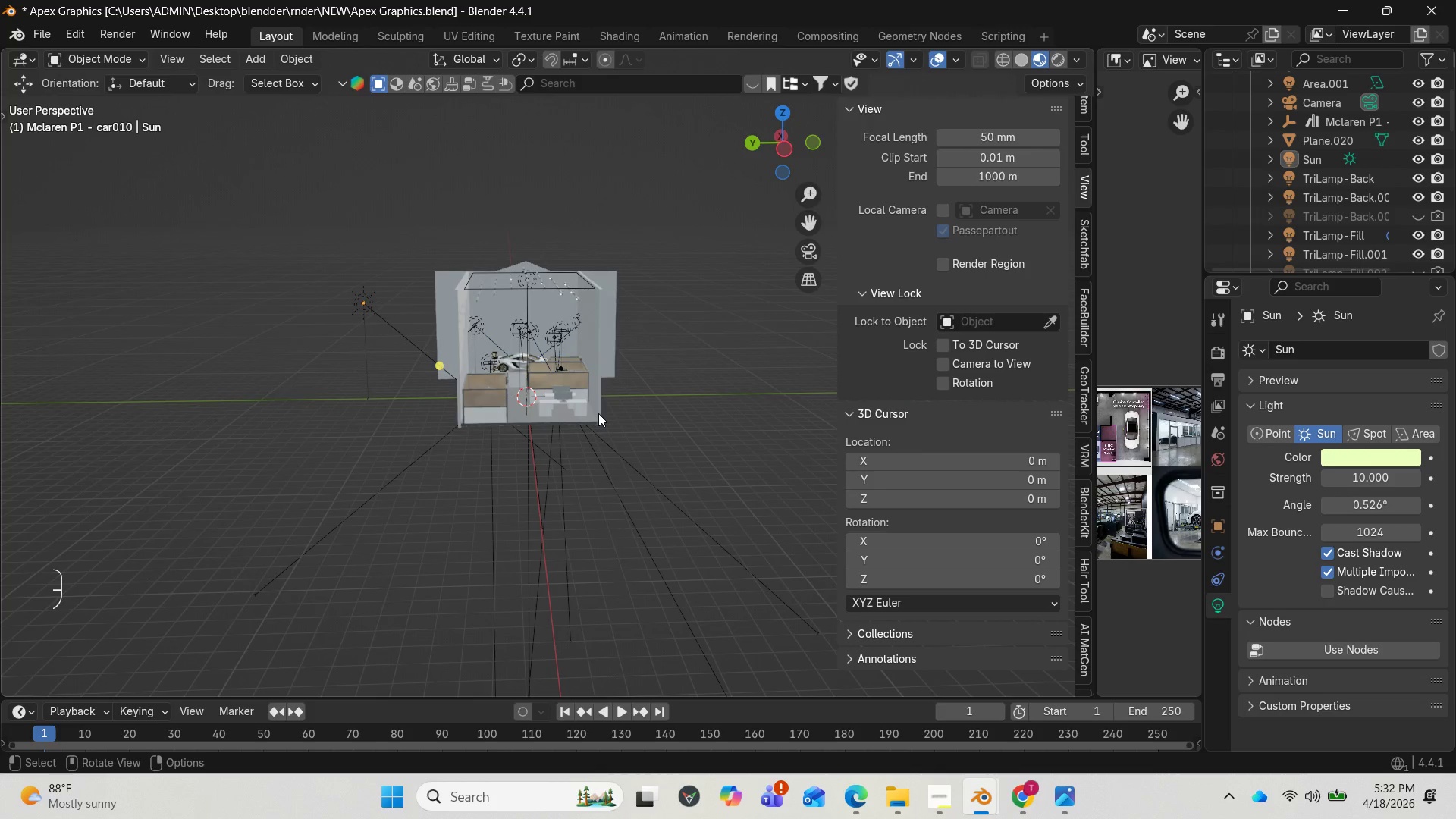 
scroll: coordinate [587, 409], scroll_direction: up, amount: 11.0
 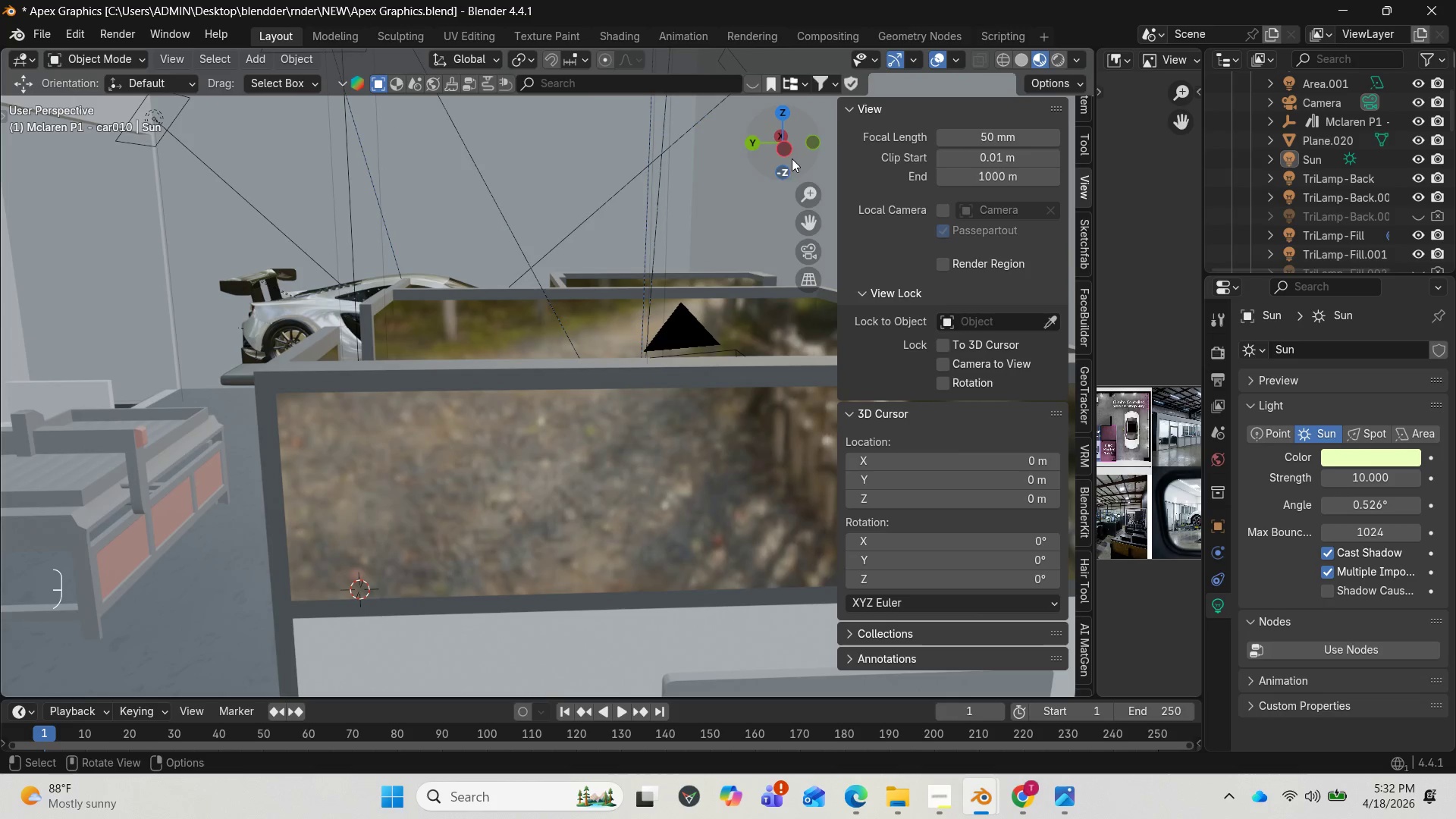 
left_click_drag(start_coordinate=[790, 145], to_coordinate=[915, 152])
 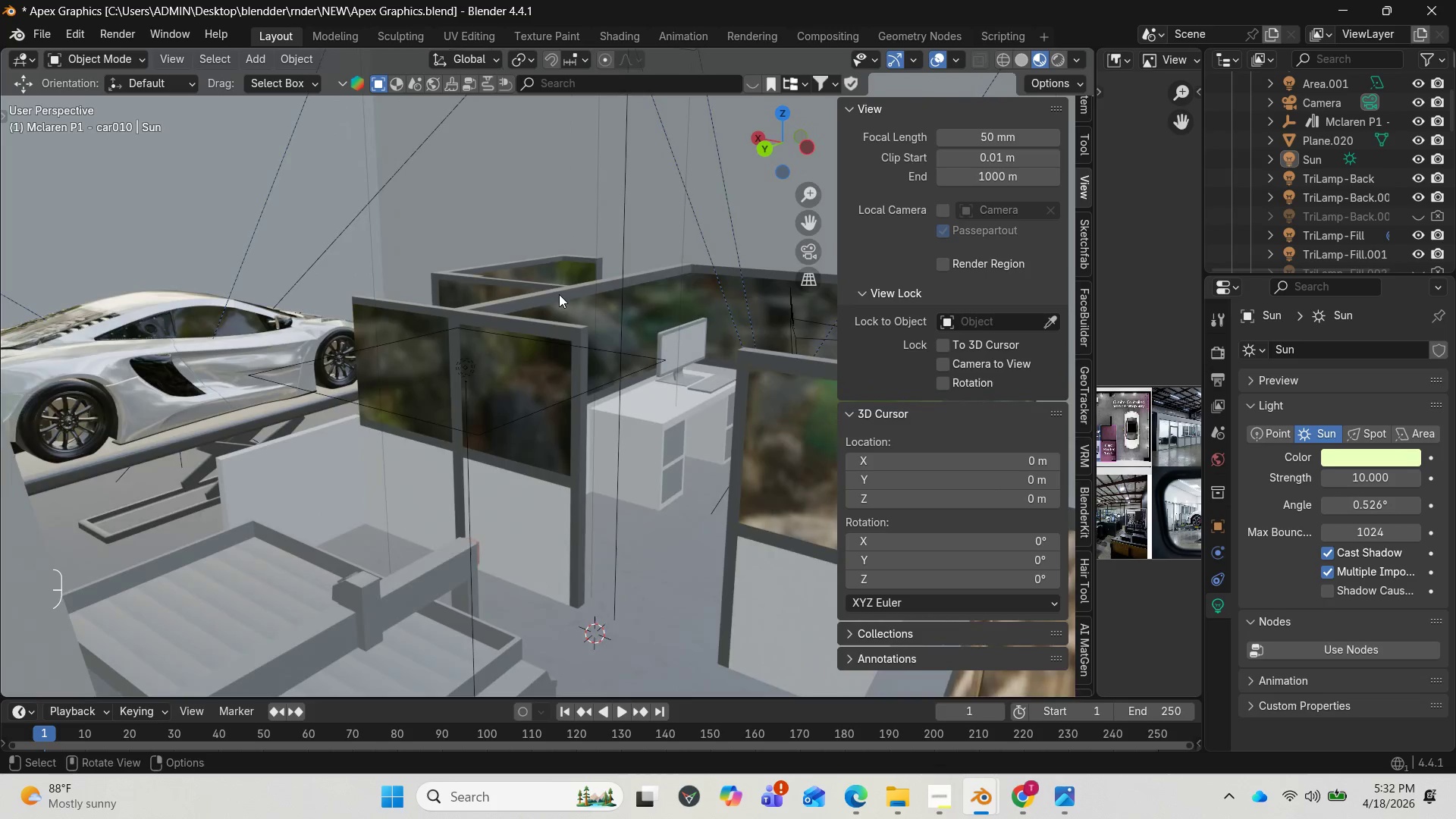 
scroll: coordinate [559, 294], scroll_direction: up, amount: 1.0
 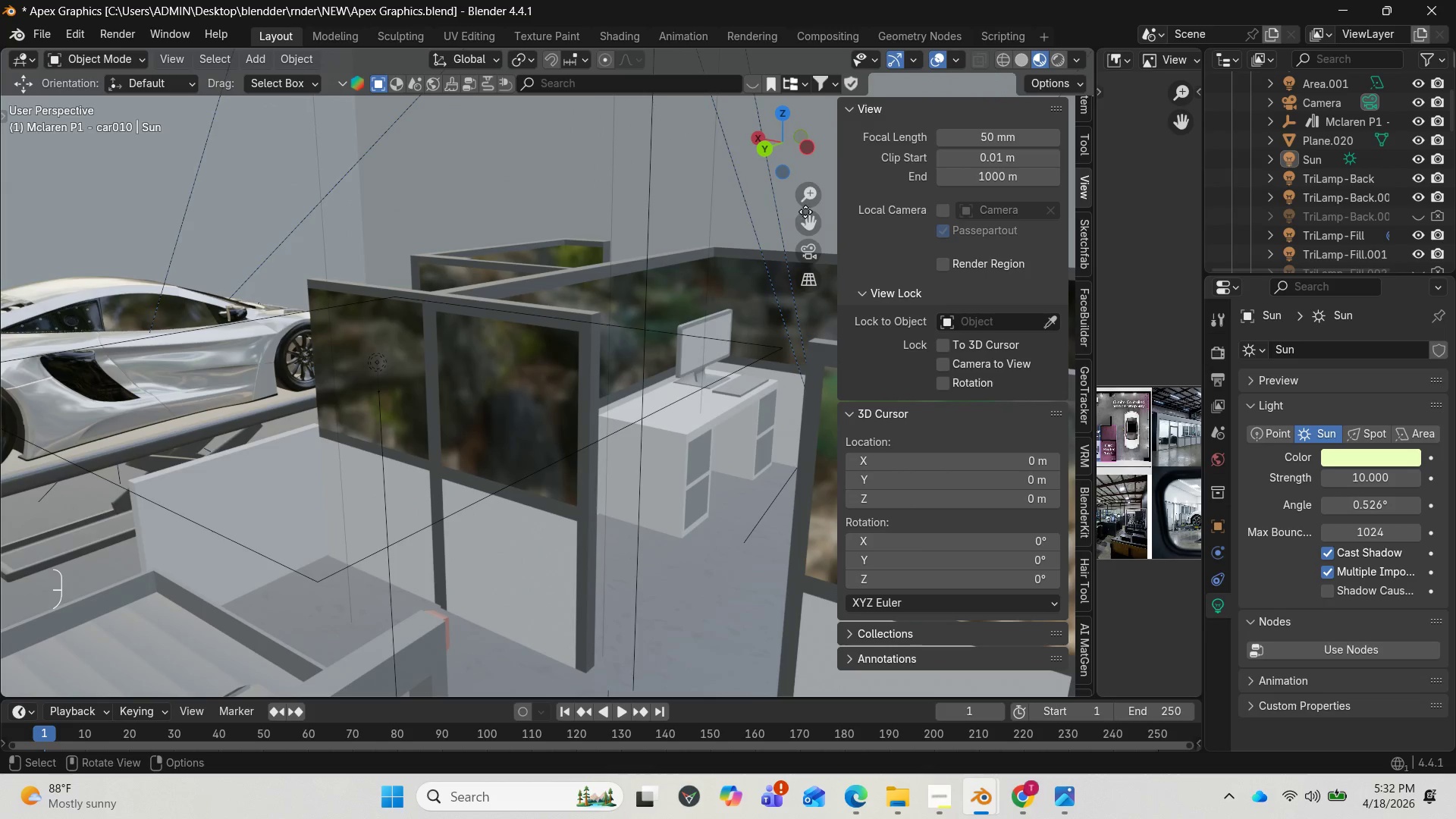 
left_click_drag(start_coordinate=[811, 216], to_coordinate=[976, 178])
 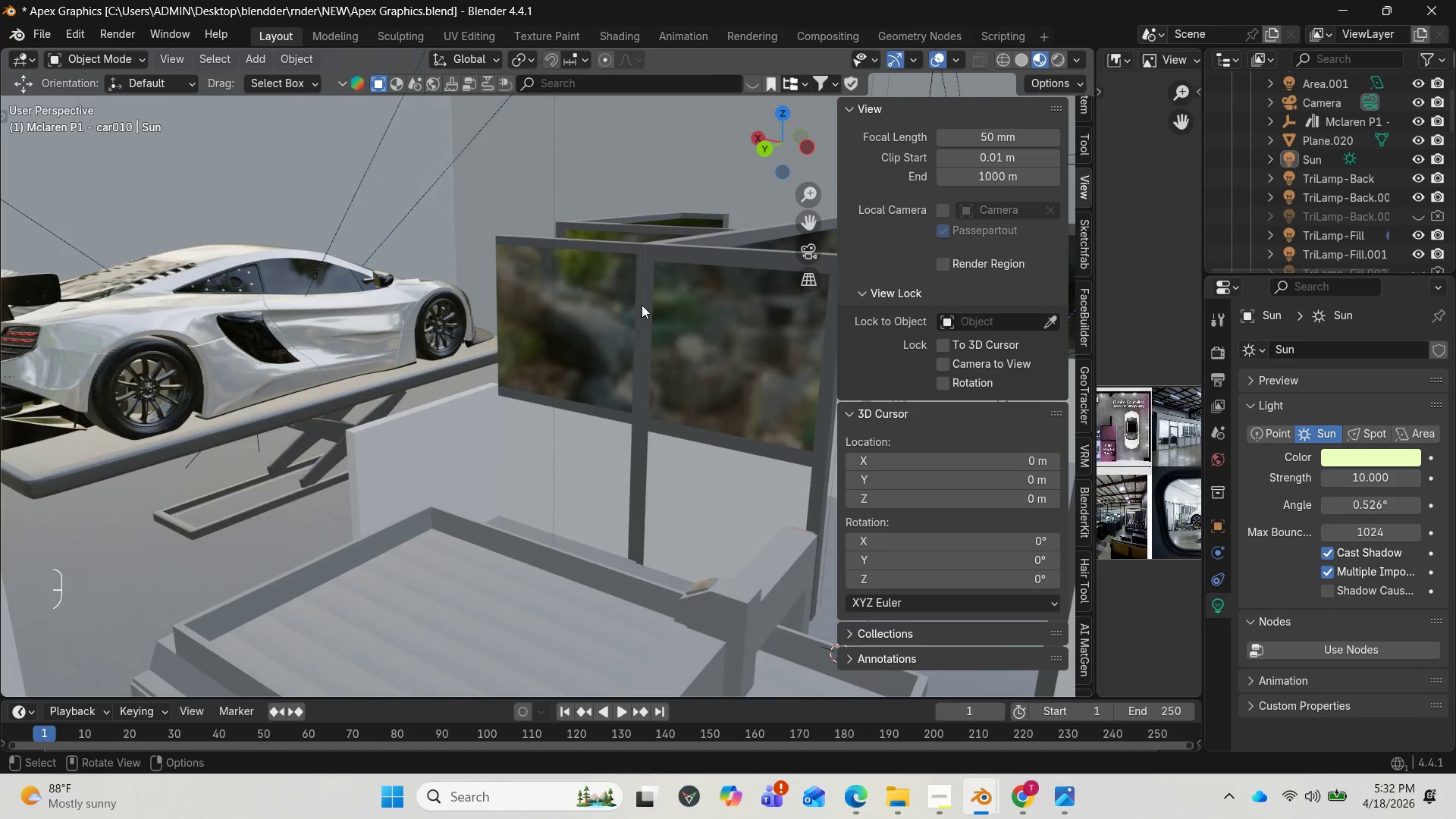 
scroll: coordinate [642, 305], scroll_direction: up, amount: 1.0
 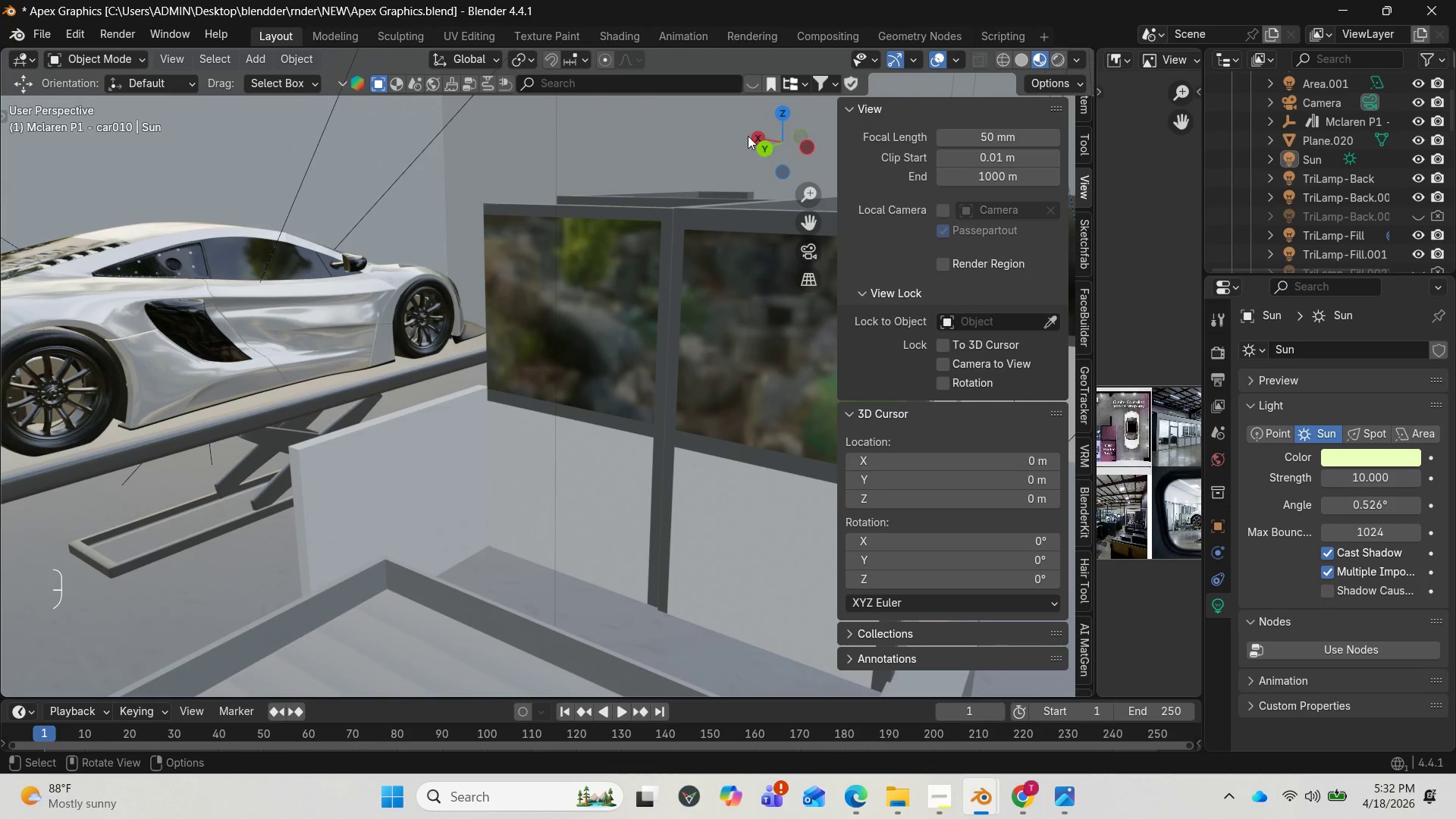 
left_click_drag(start_coordinate=[772, 152], to_coordinate=[764, 152])
 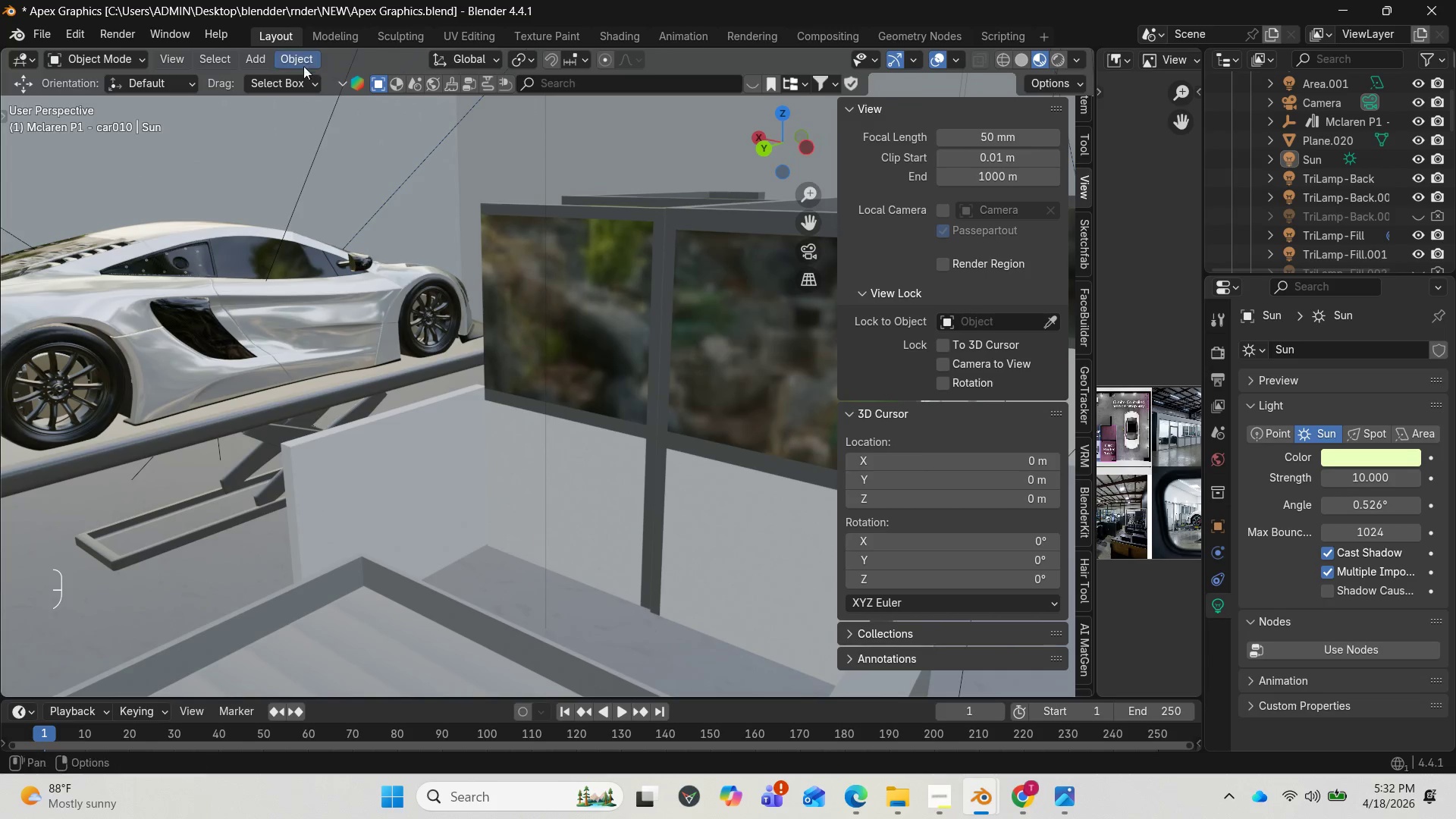 
mouse_move([262, 61])
 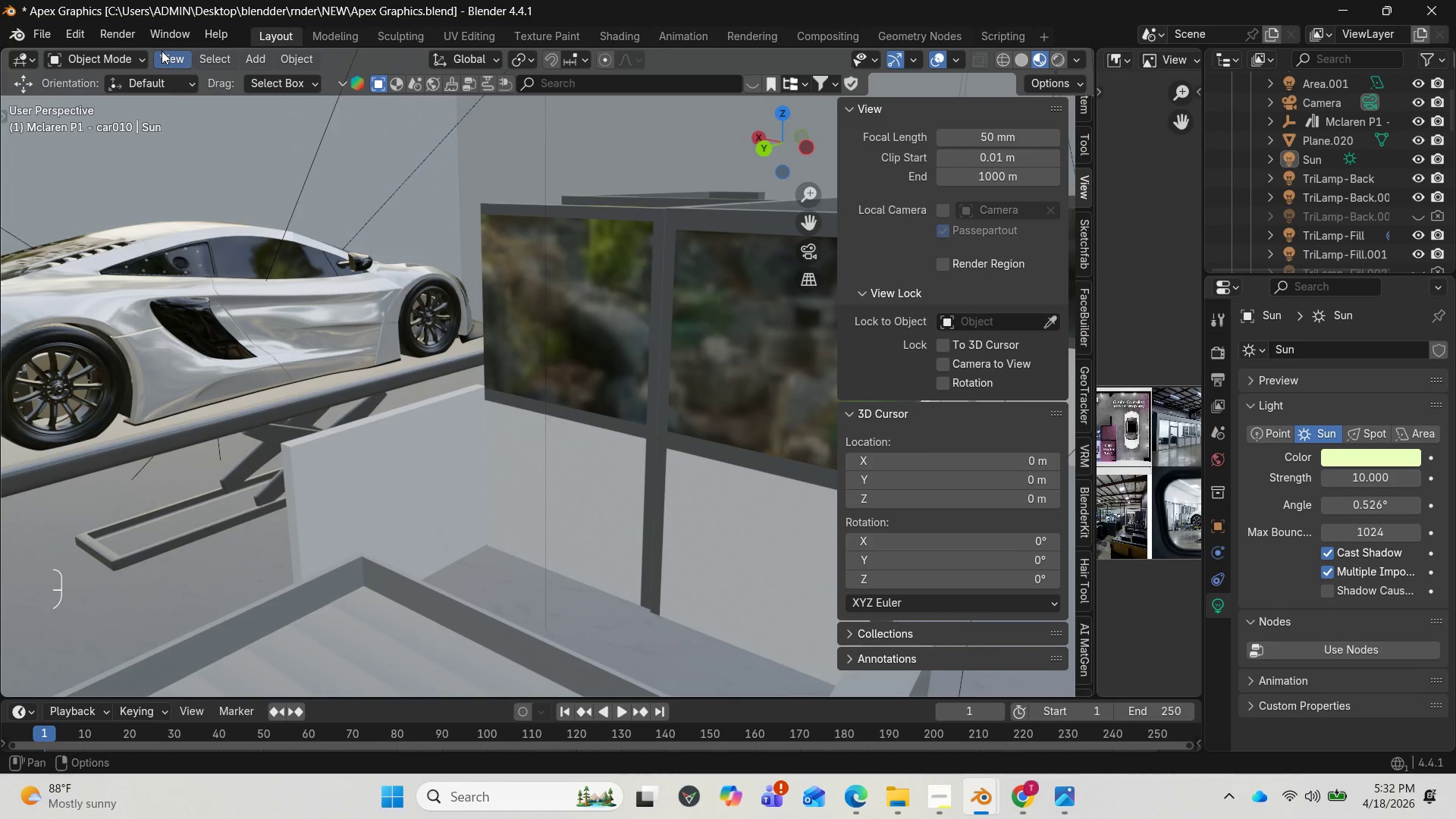 
left_click([162, 51])
 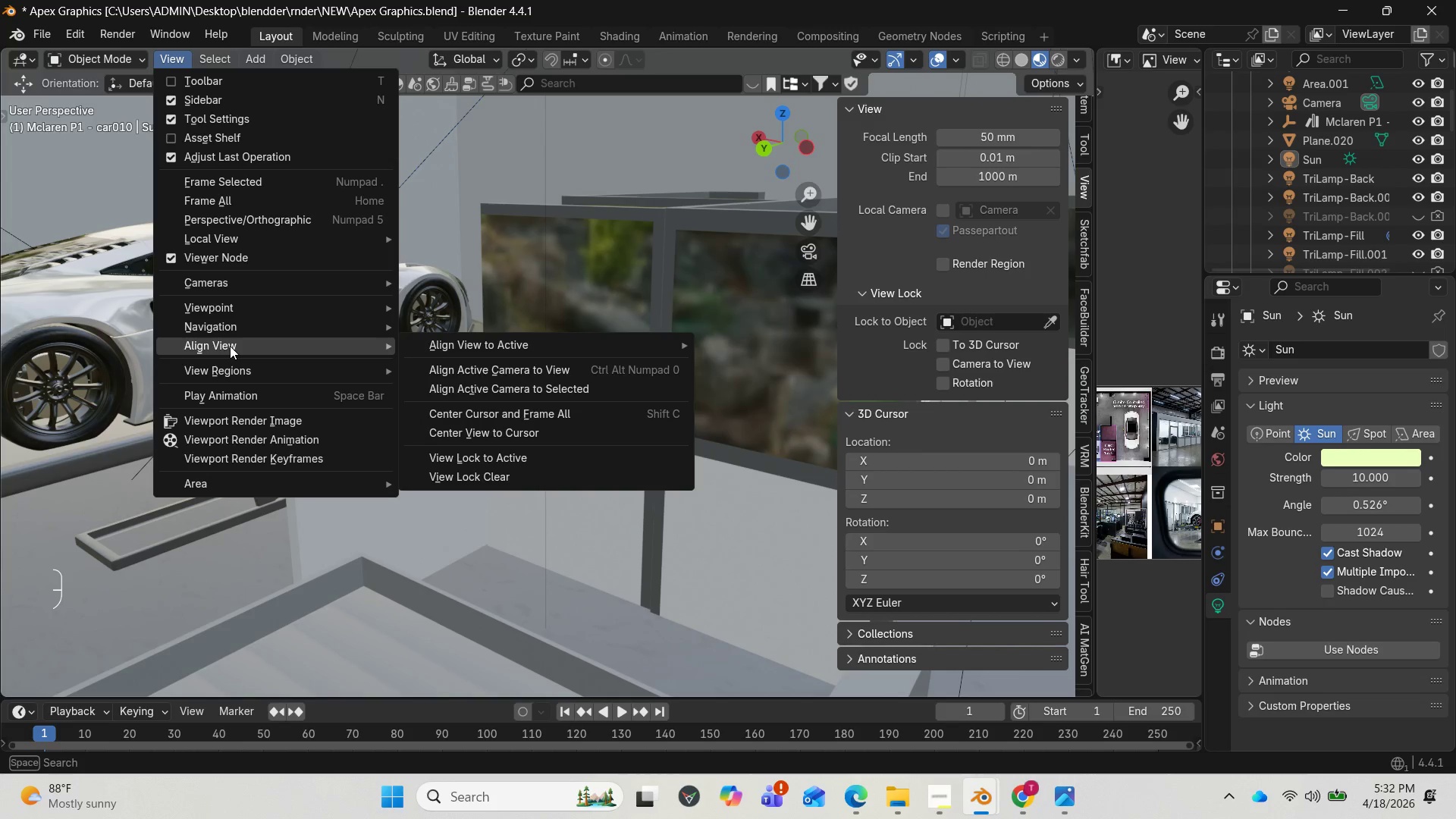 
wait(6.22)
 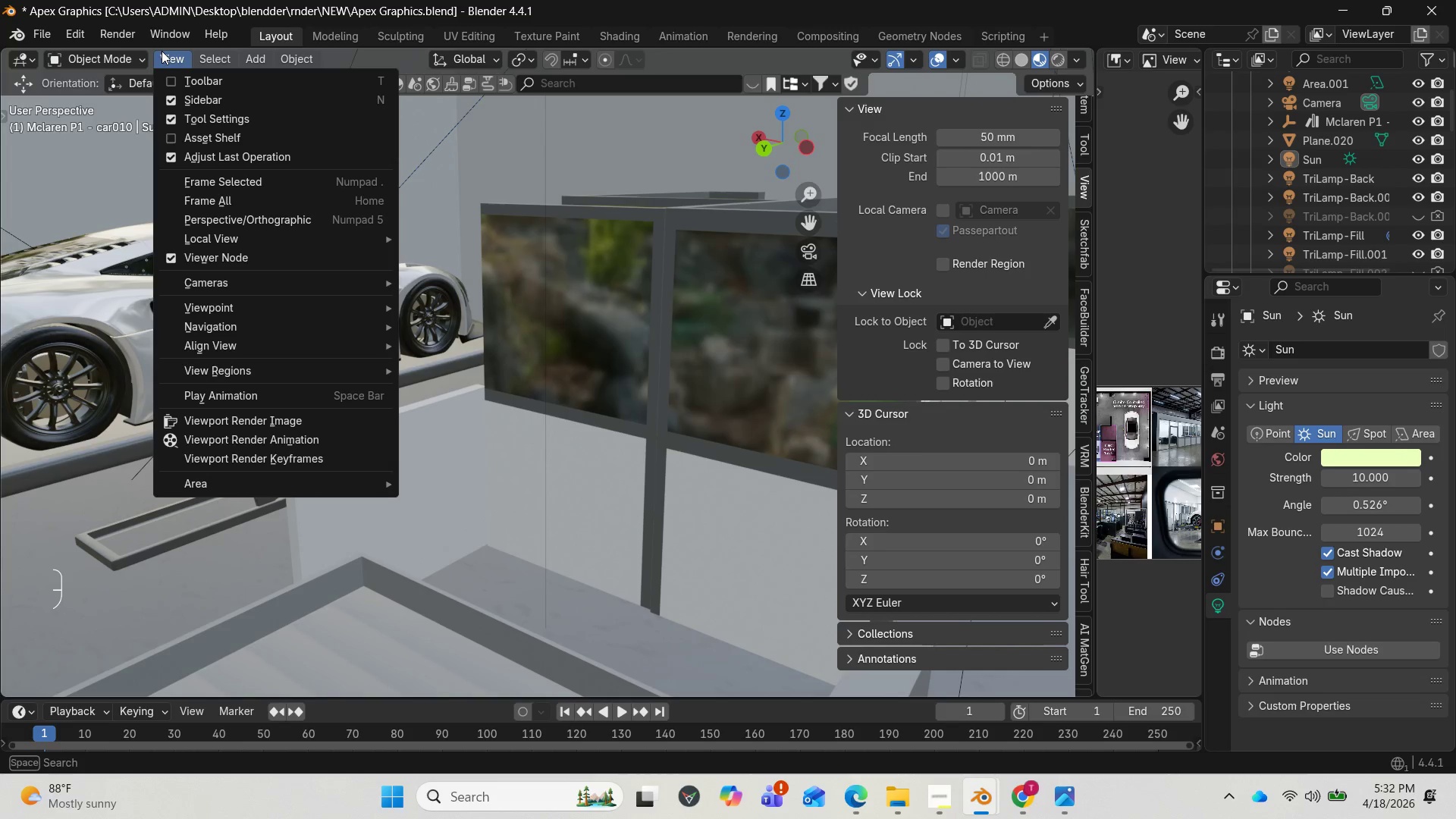 
left_click([470, 375])
 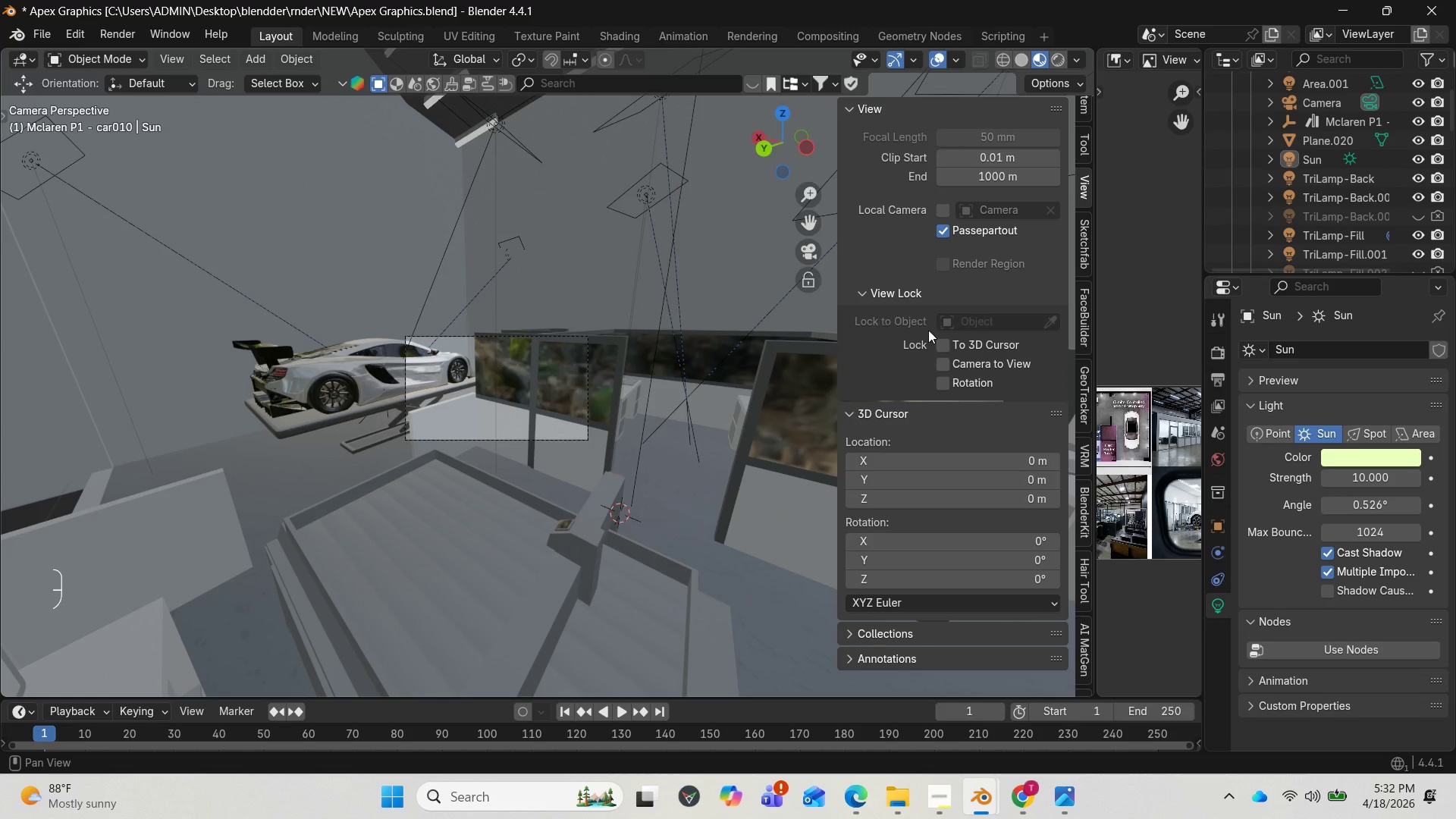 
left_click([943, 360])
 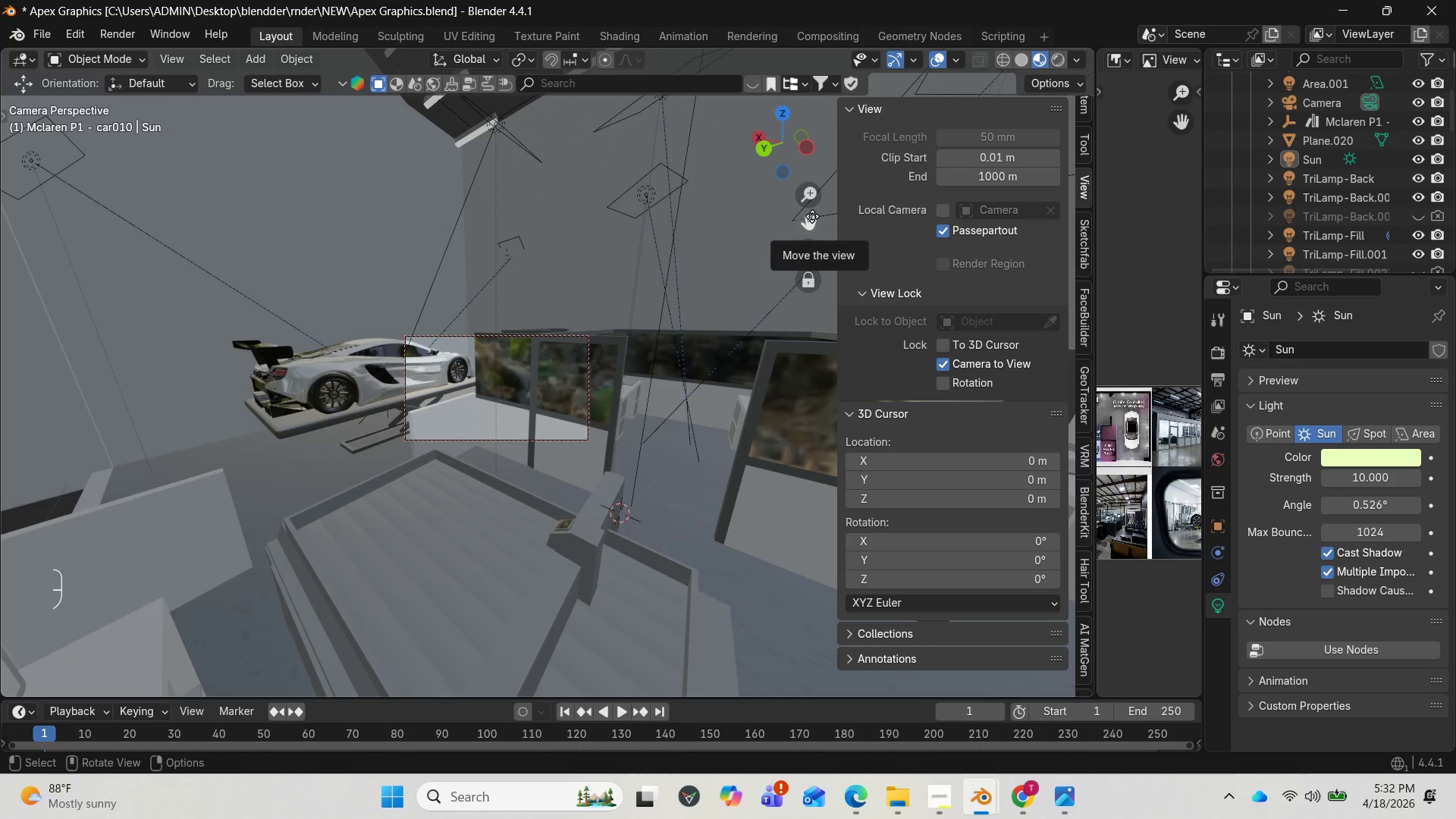 
left_click_drag(start_coordinate=[813, 216], to_coordinate=[890, 209])
 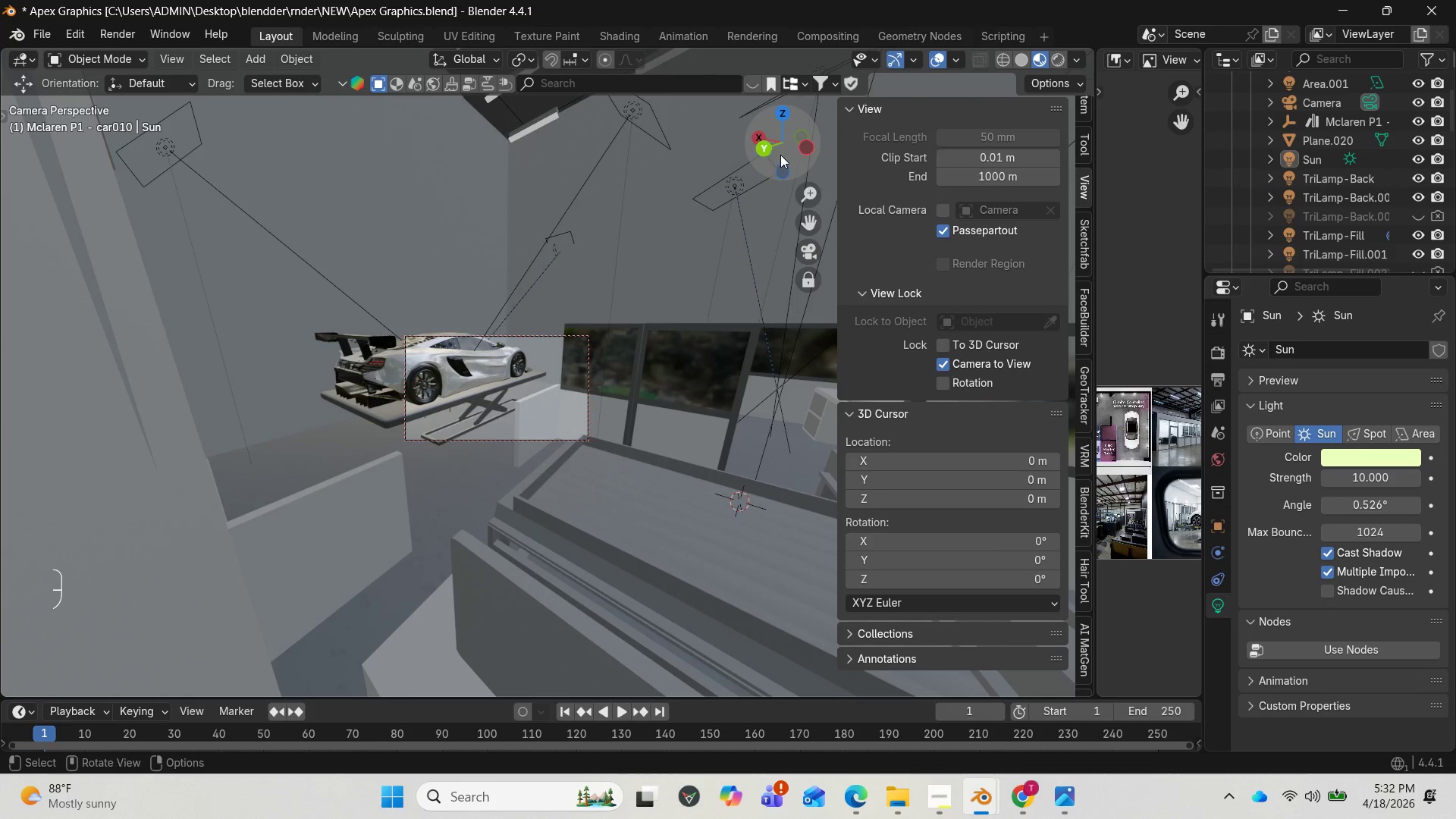 
left_click_drag(start_coordinate=[780, 152], to_coordinate=[744, 158])
 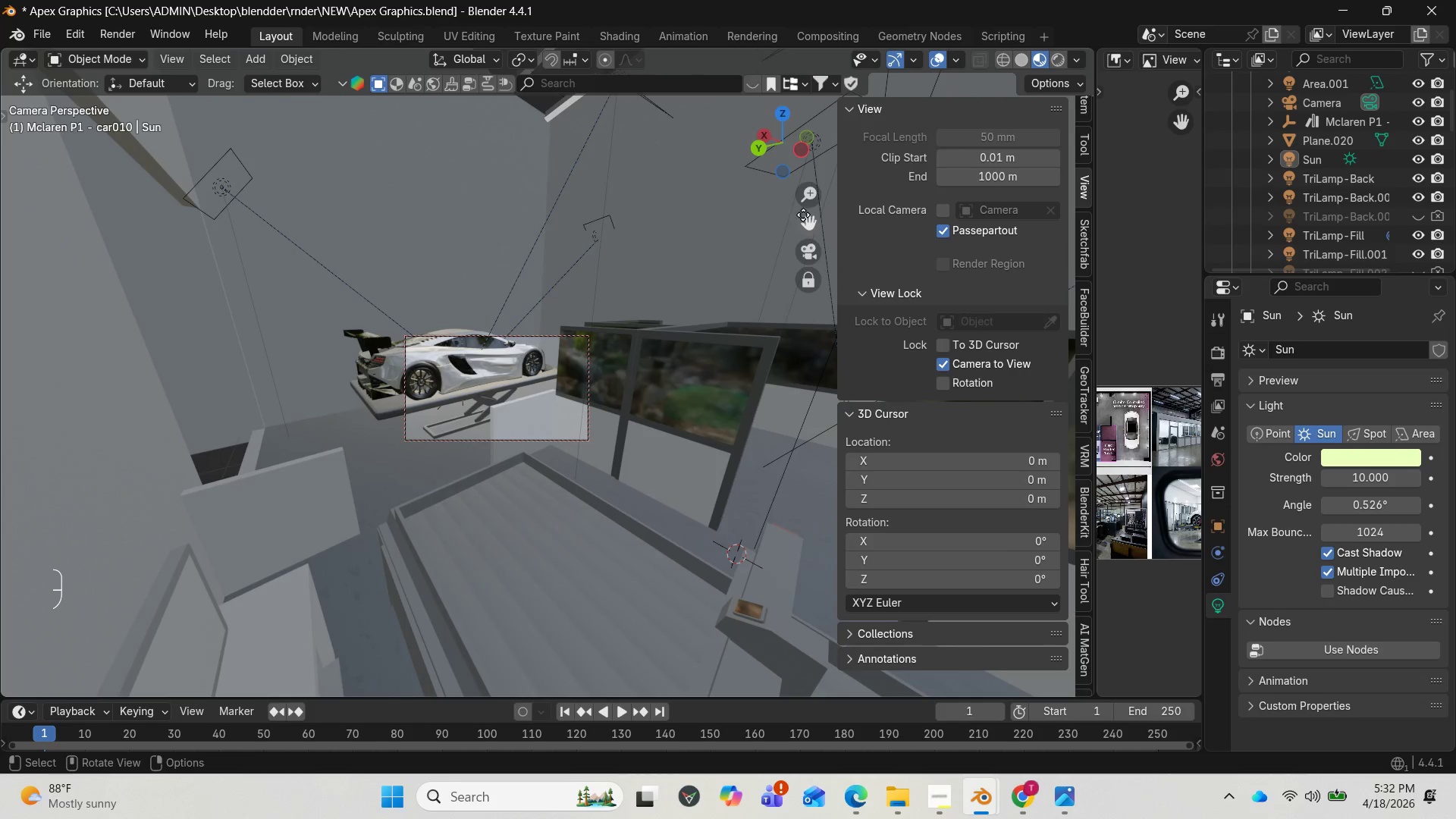 
left_click_drag(start_coordinate=[805, 218], to_coordinate=[844, 215])
 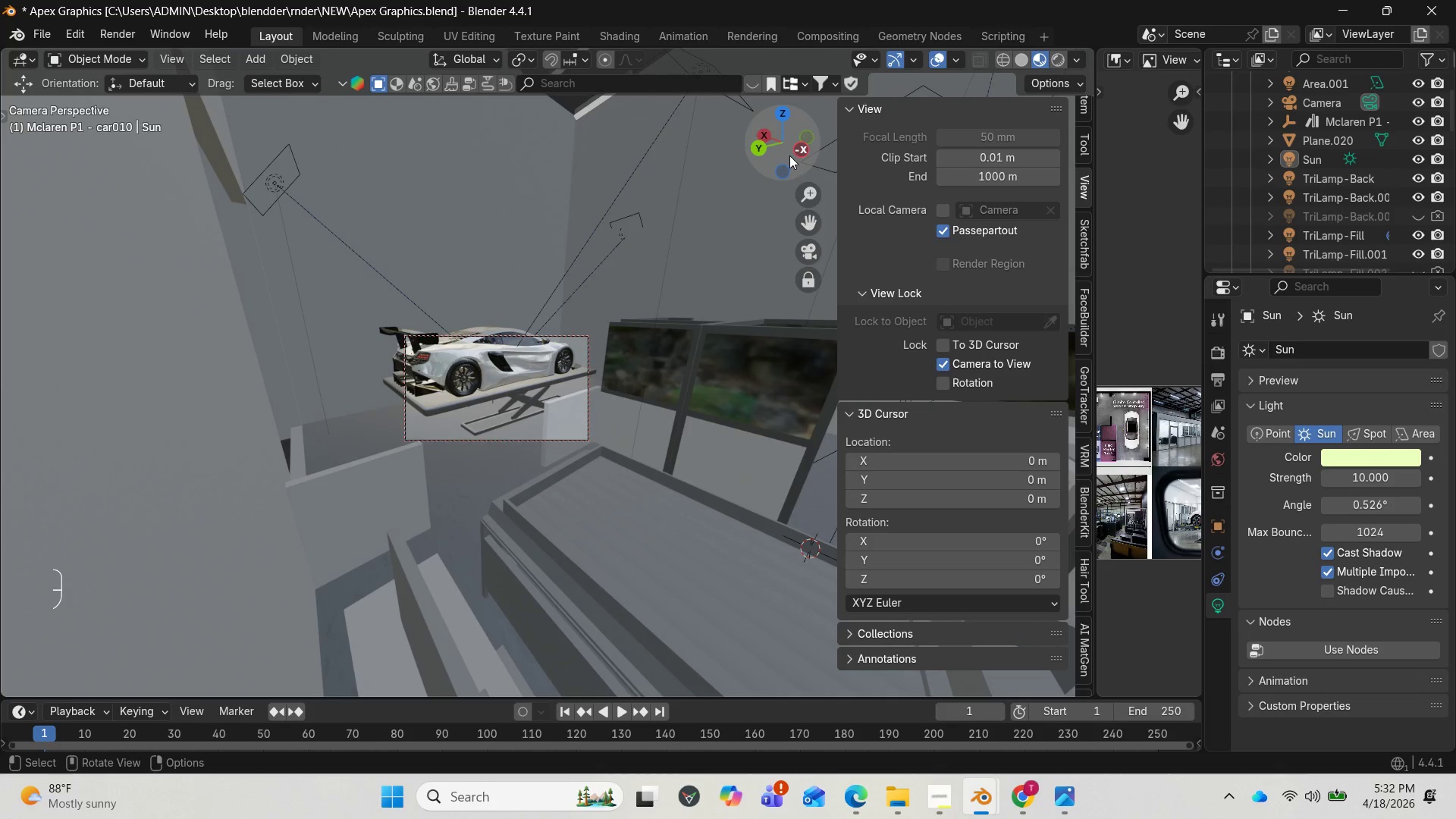 
left_click_drag(start_coordinate=[789, 153], to_coordinate=[768, 142])
 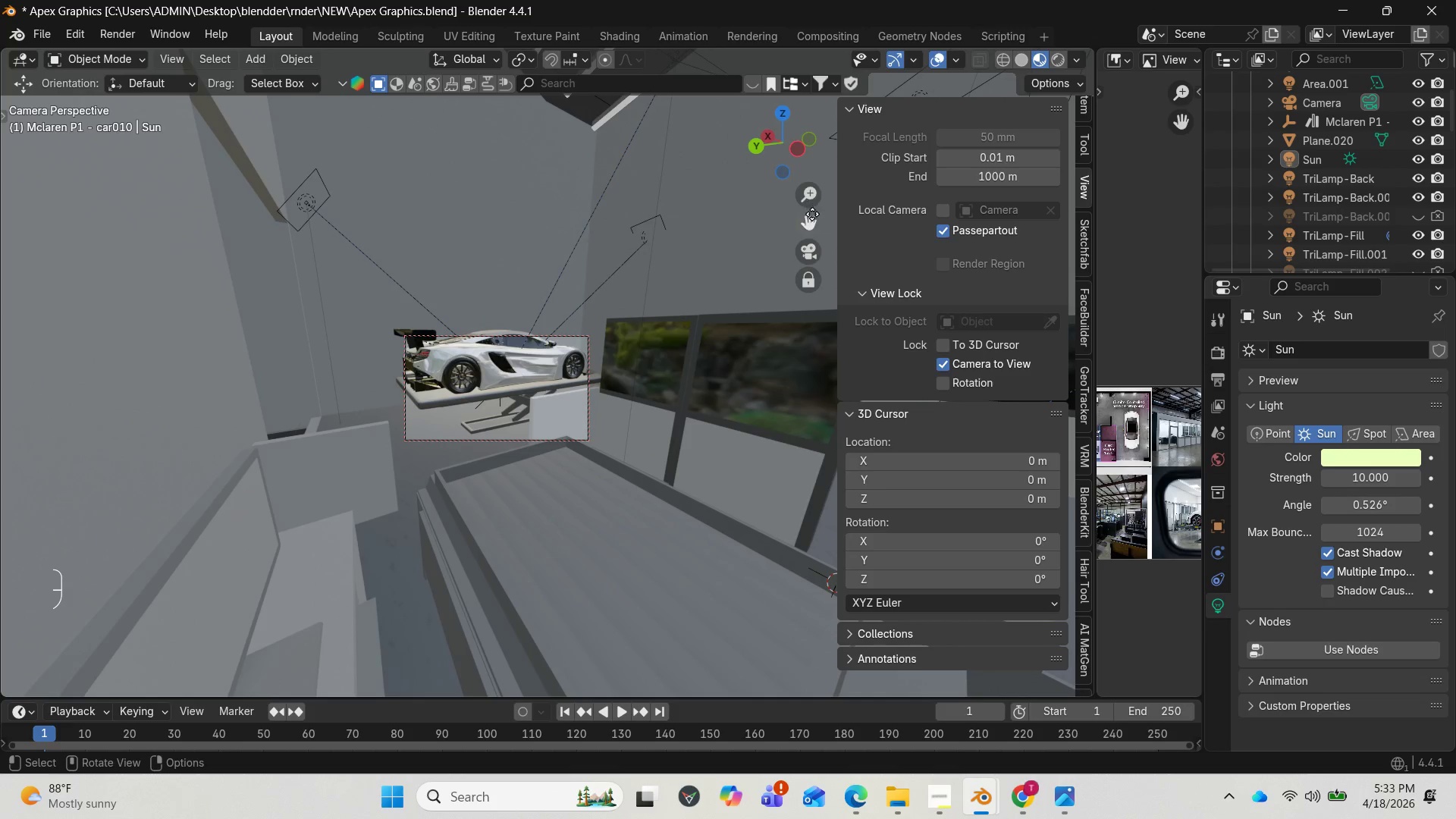 
left_click_drag(start_coordinate=[812, 216], to_coordinate=[812, 226])
 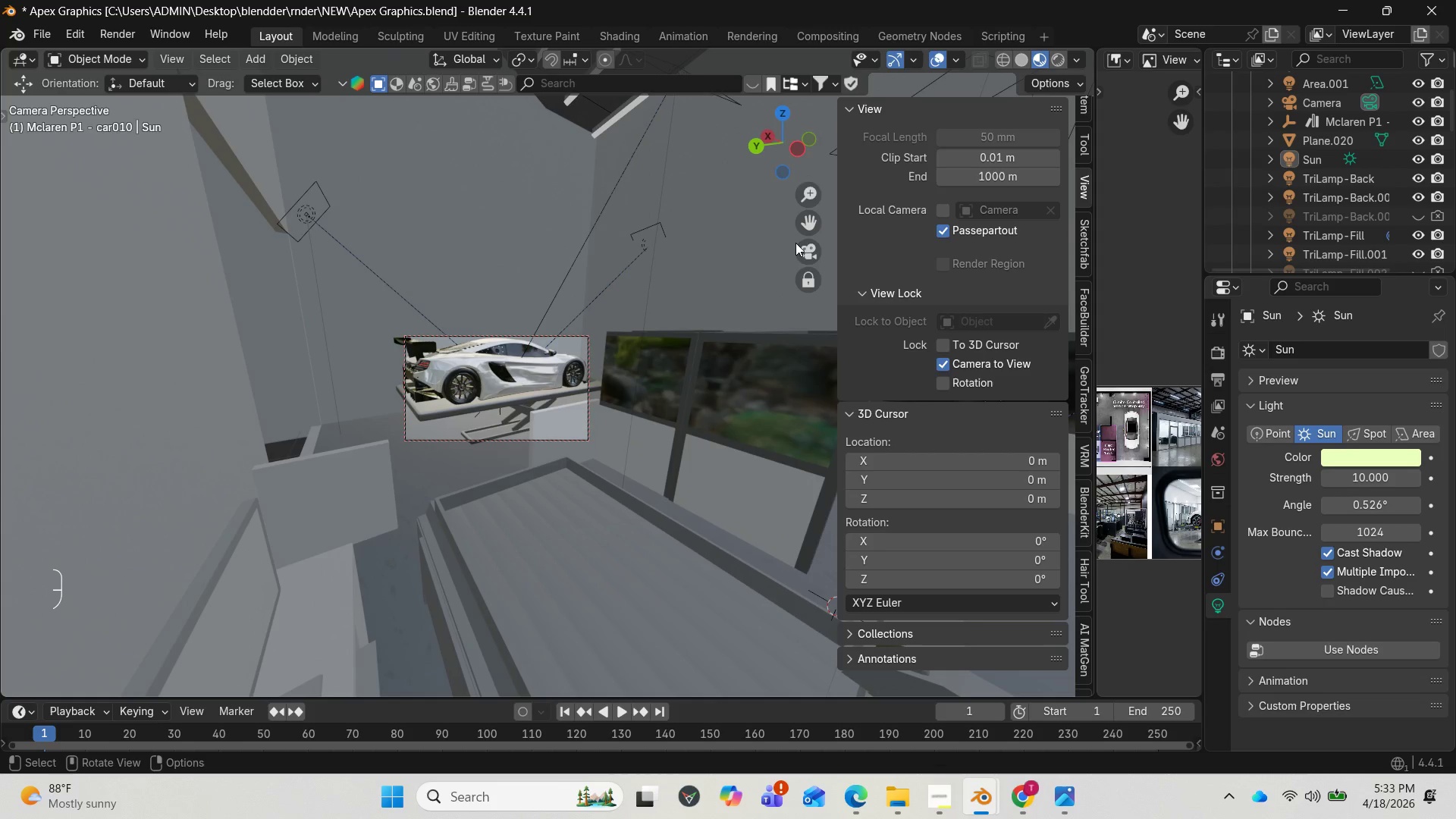 
left_click_drag(start_coordinate=[808, 223], to_coordinate=[816, 223])
 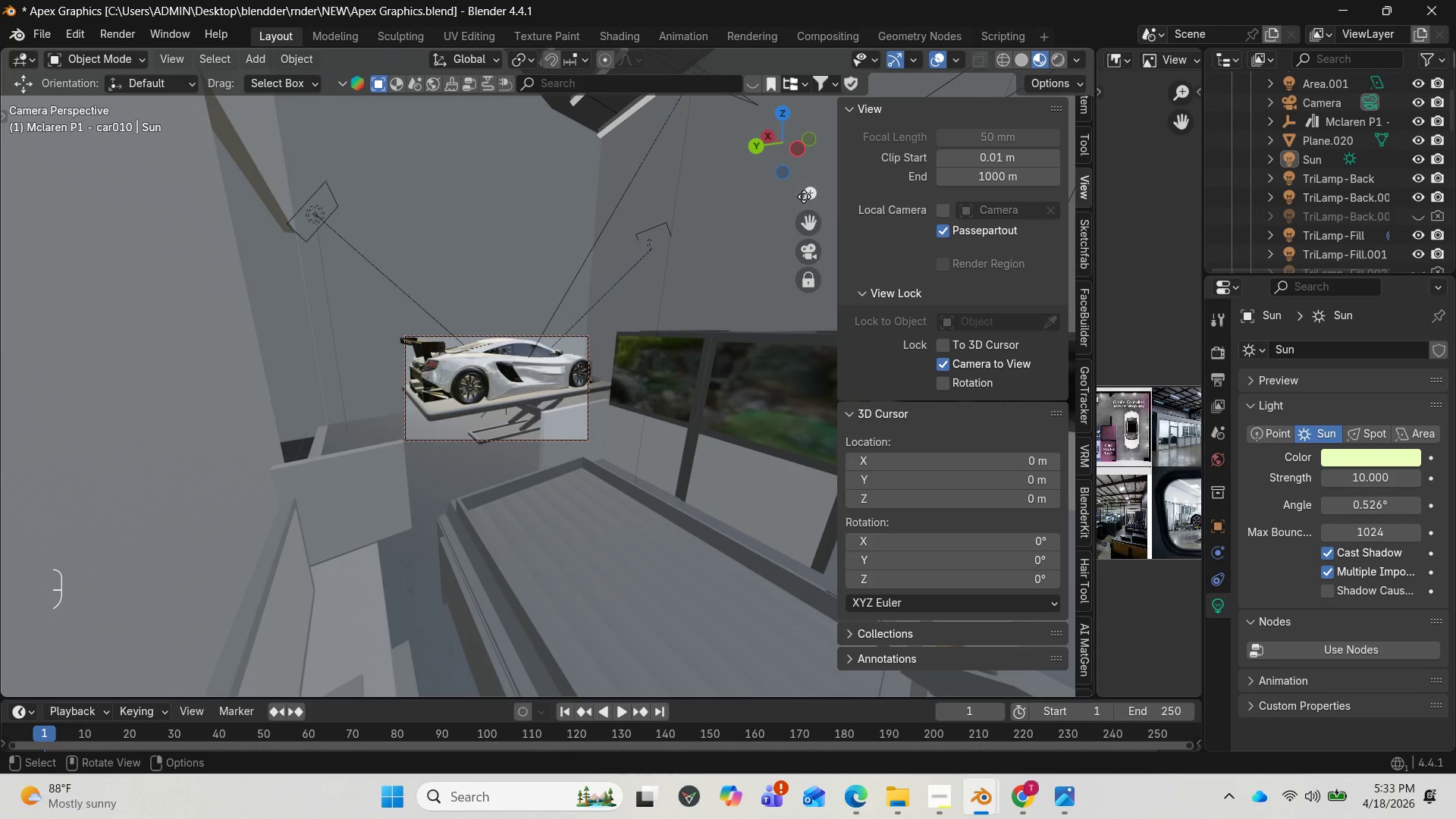 
left_click_drag(start_coordinate=[804, 196], to_coordinate=[798, 208])
 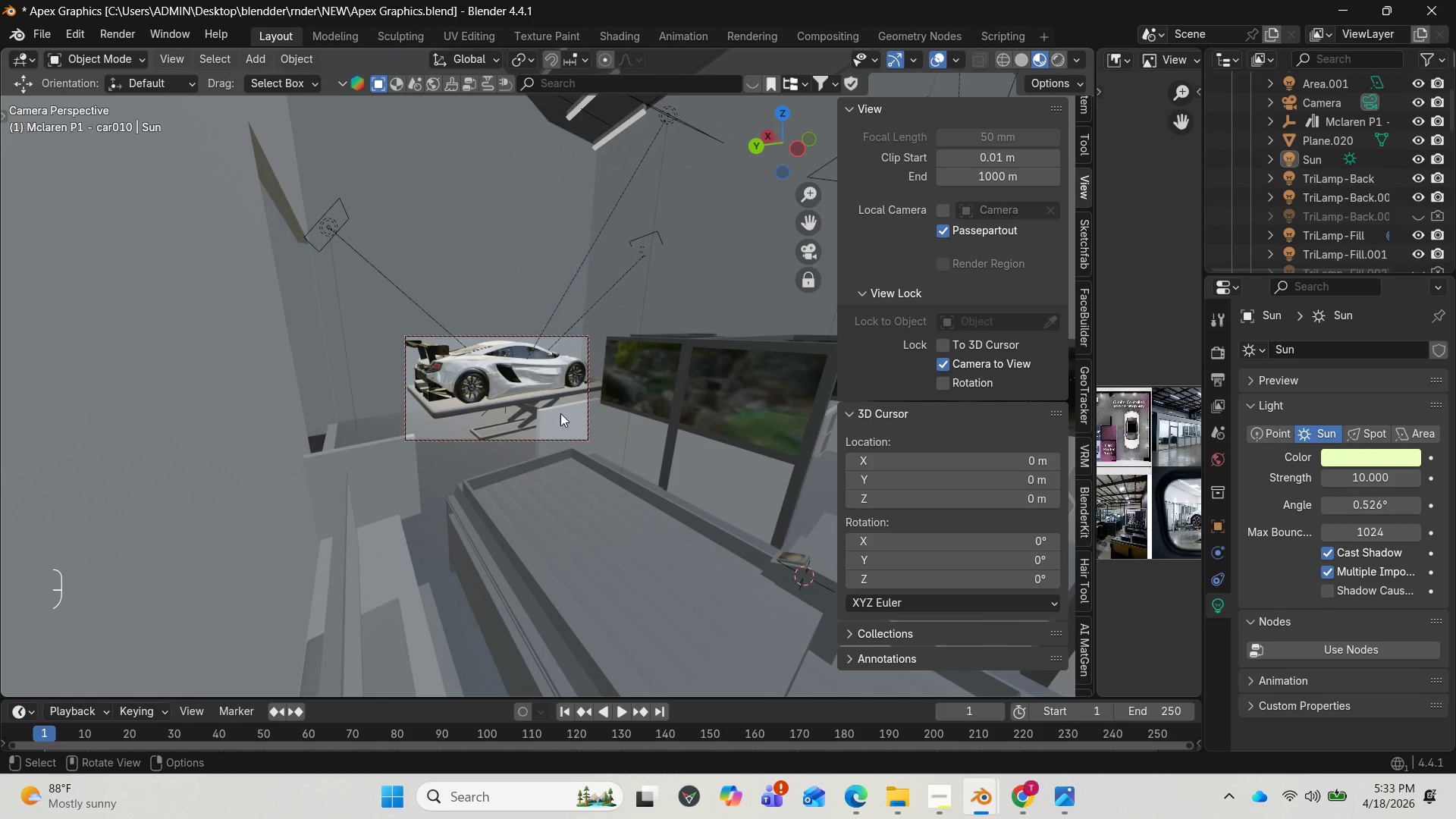 
left_click([560, 413])
 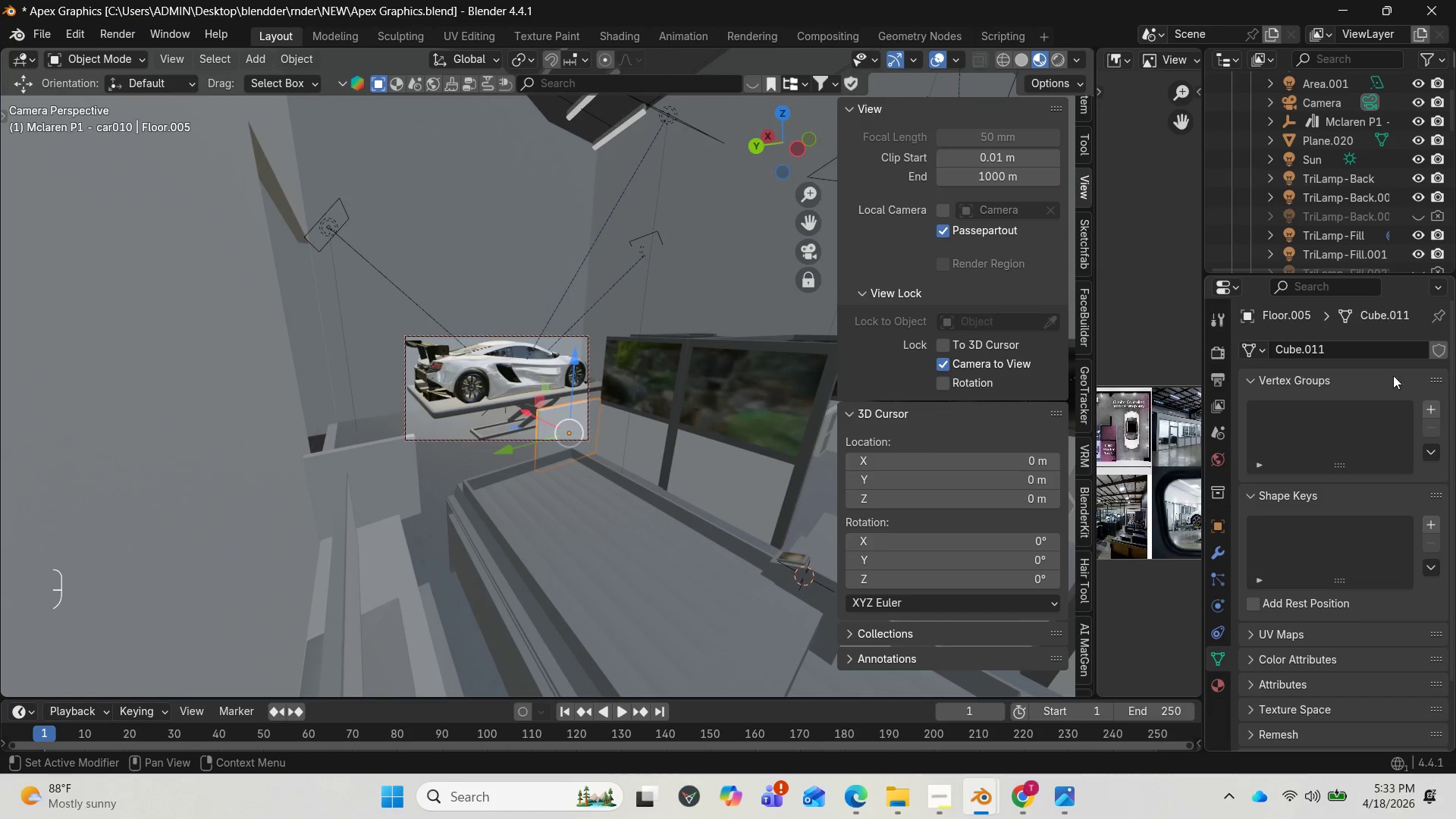 
scroll: coordinate [1417, 199], scroll_direction: down, amount: 19.0
 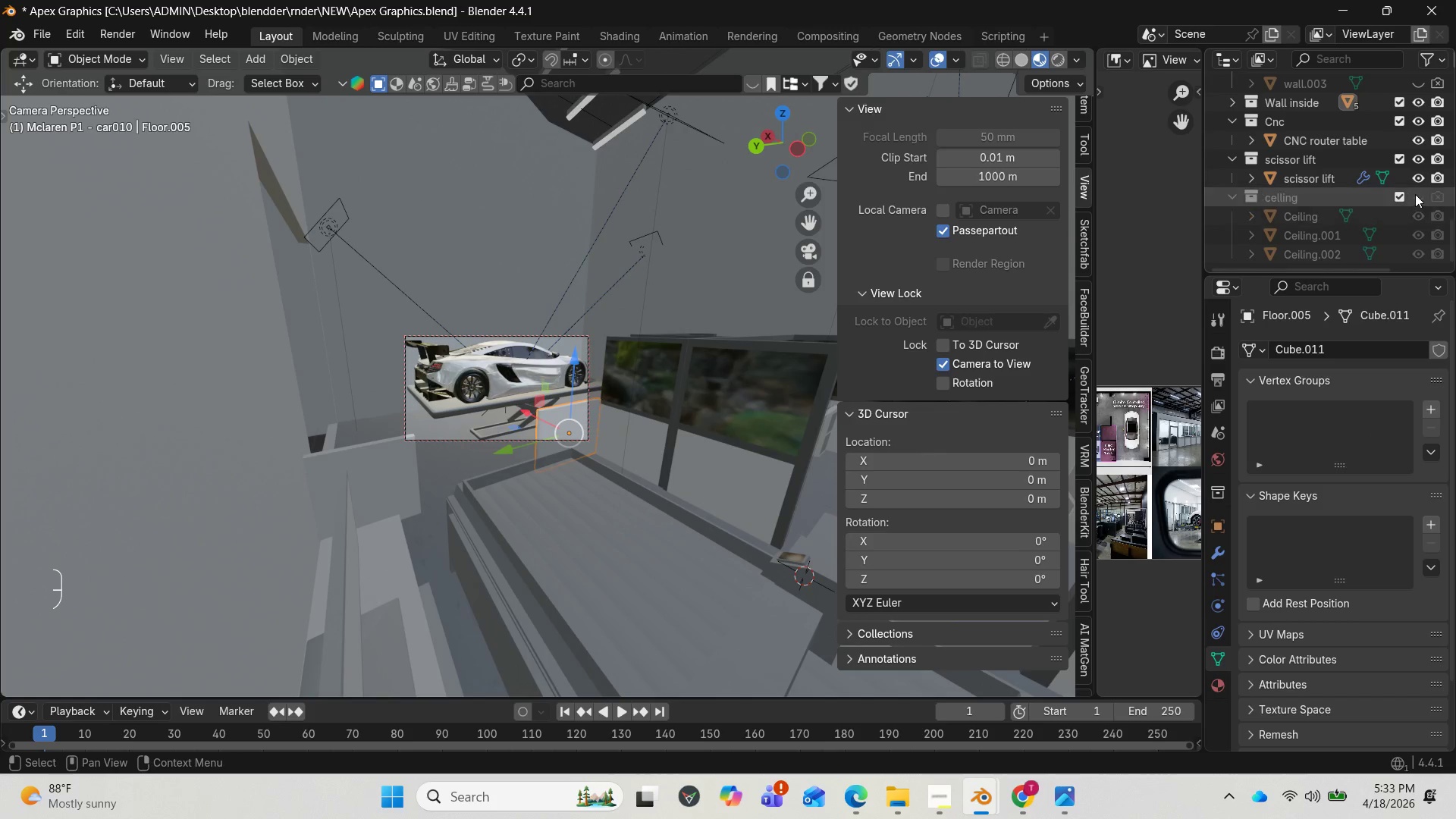 
scroll: coordinate [1376, 201], scroll_direction: up, amount: 1.0
 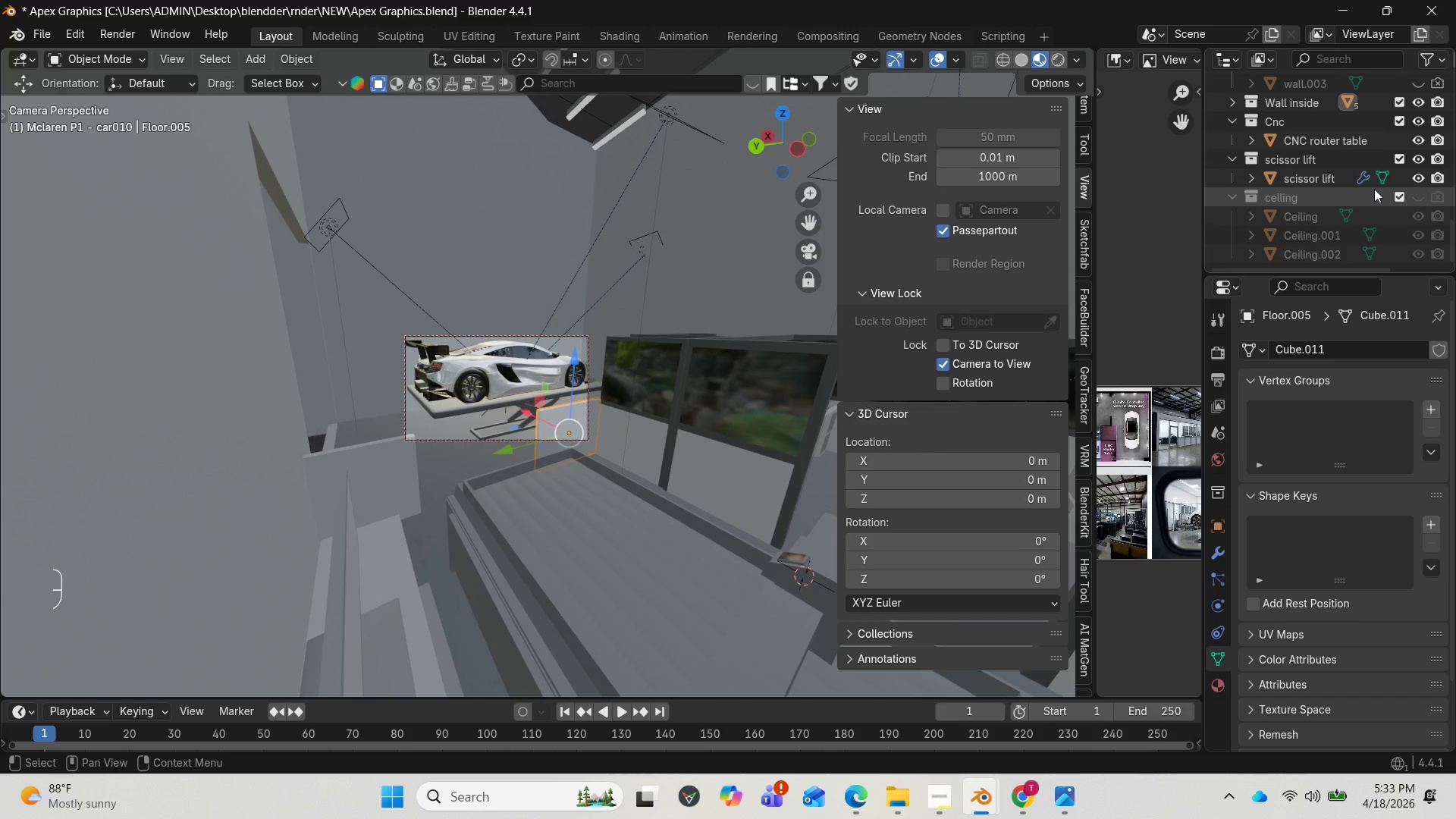 
key(NumpadDecimal)
 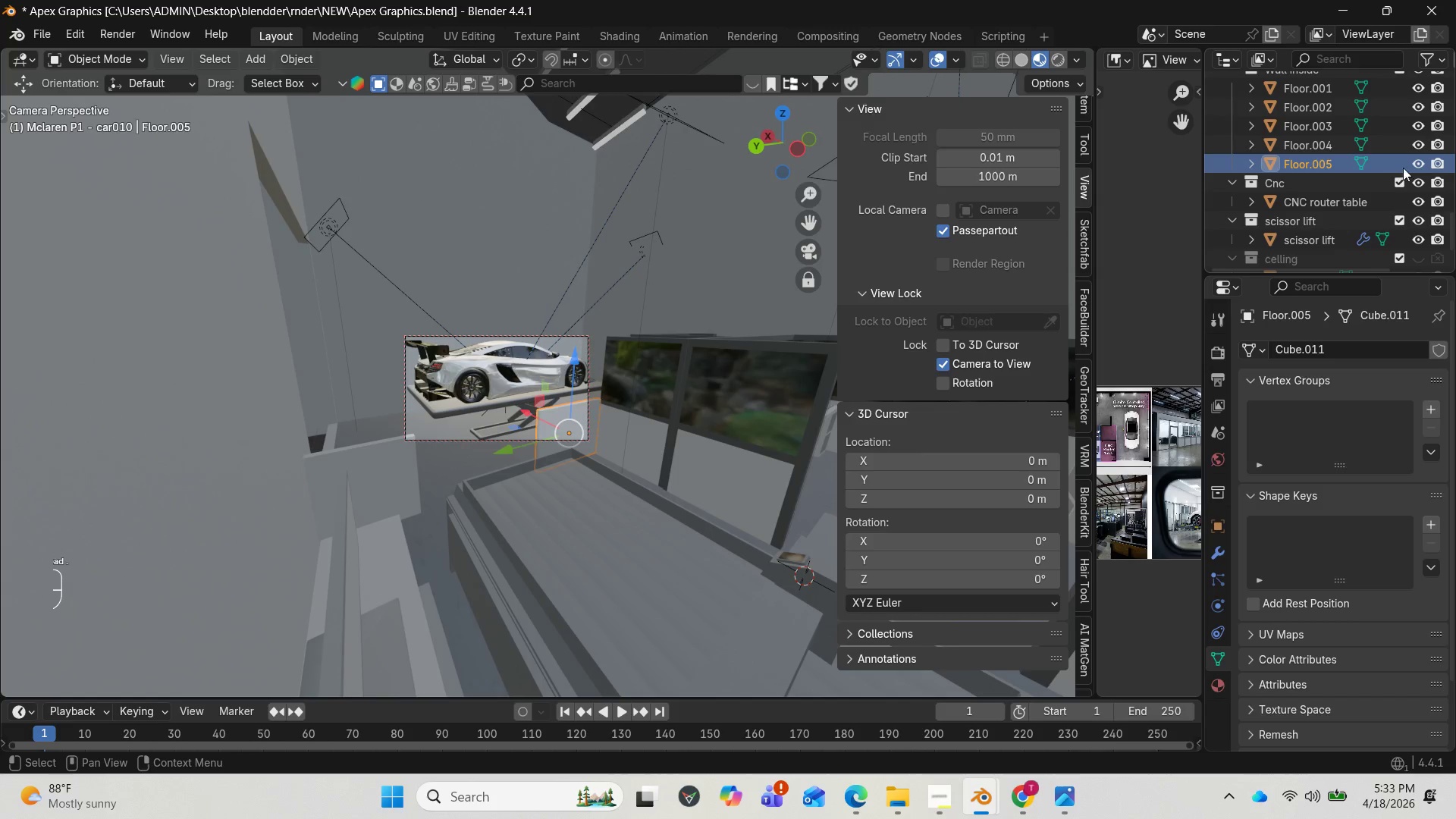 
left_click([1419, 166])
 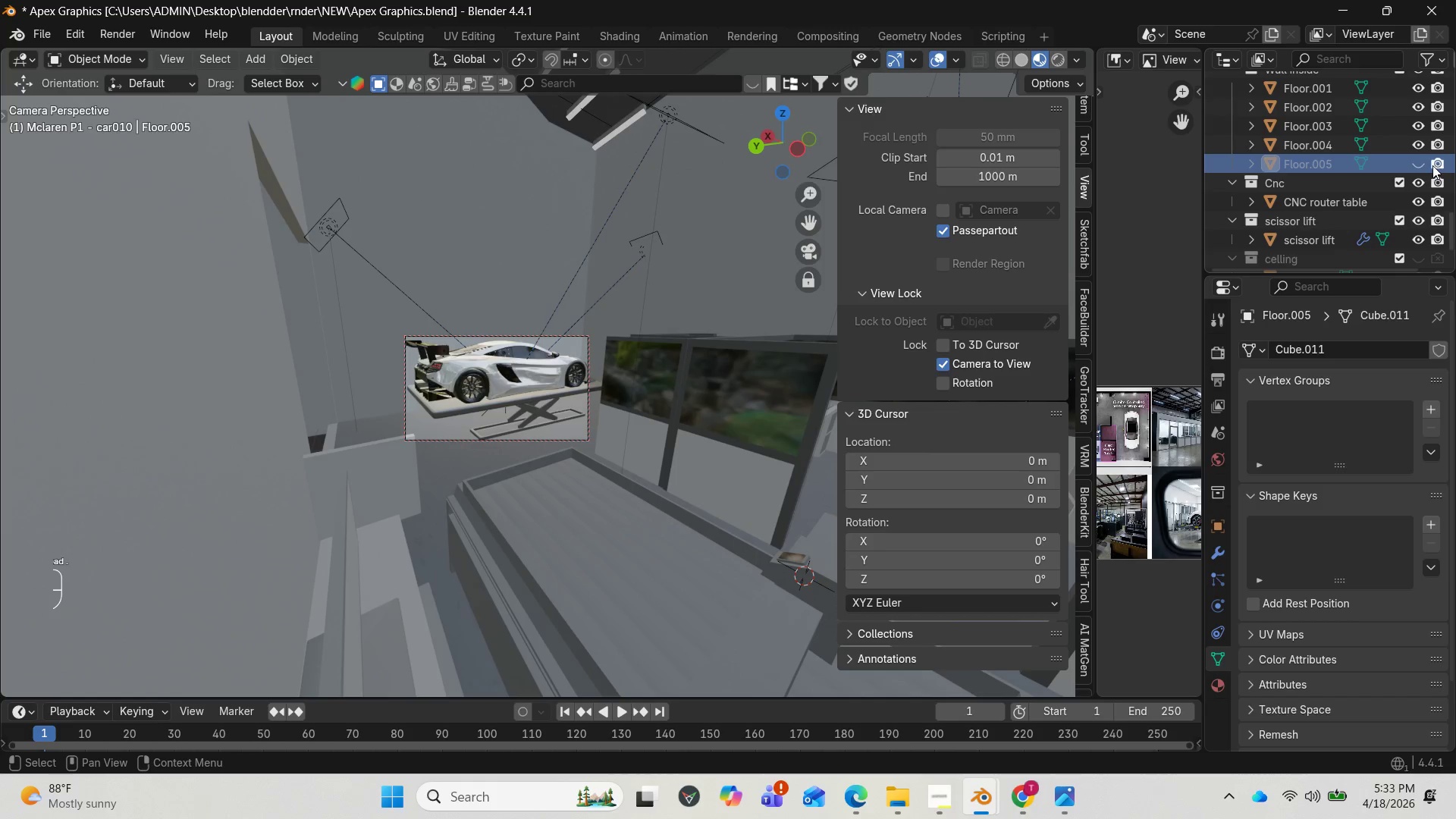 
left_click([1434, 164])
 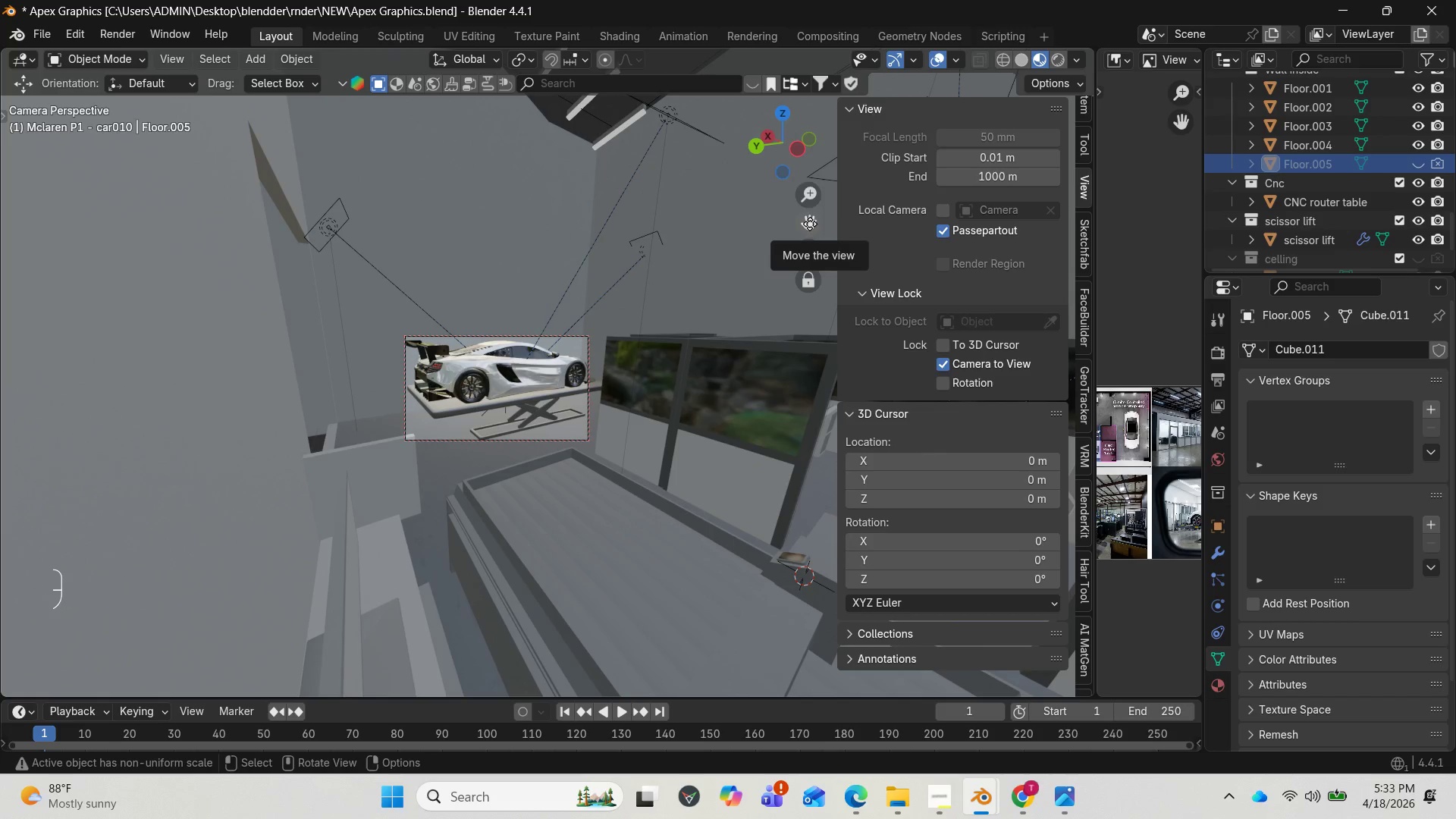 
left_click_drag(start_coordinate=[809, 218], to_coordinate=[799, 219])
 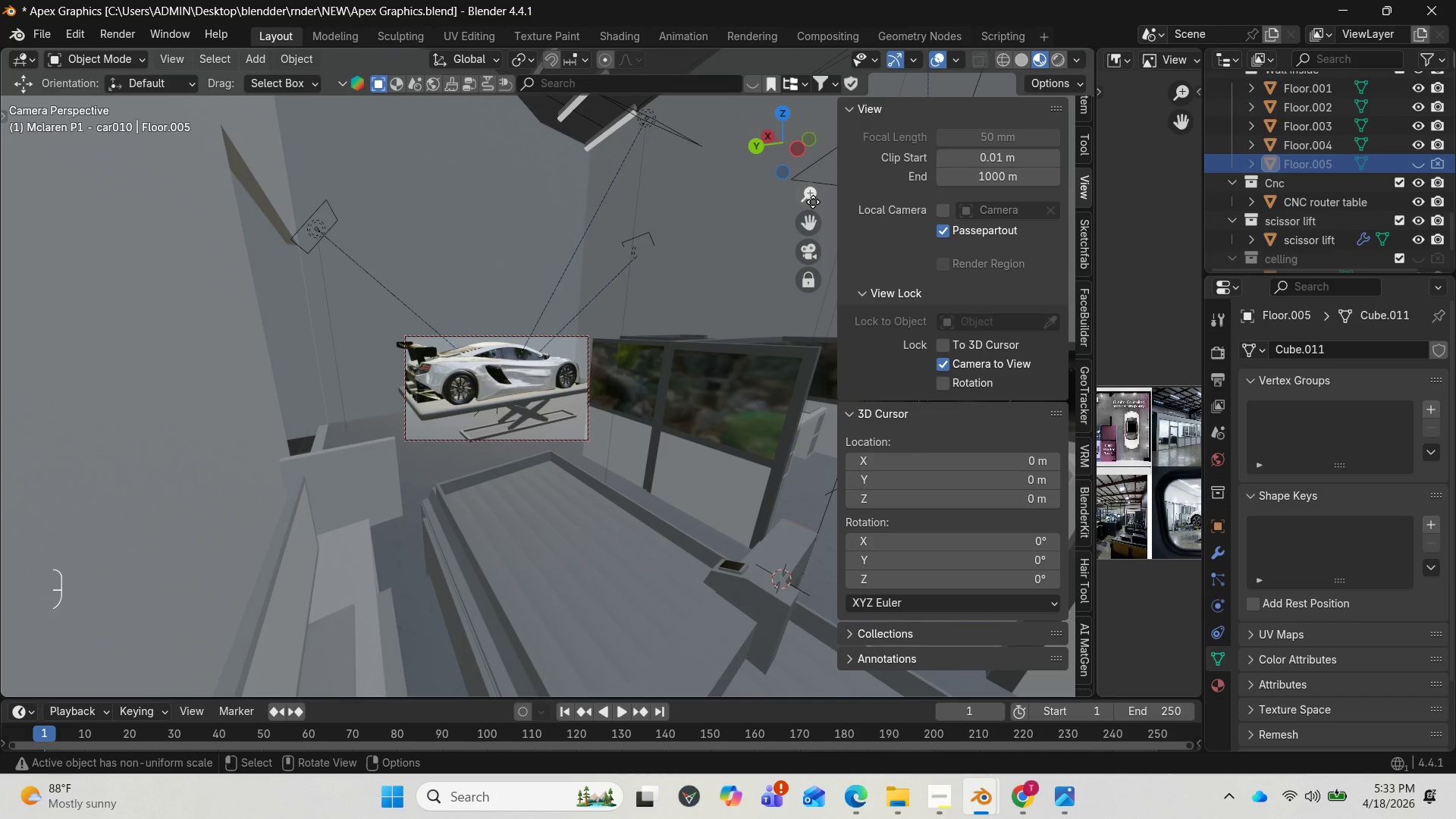 
left_click_drag(start_coordinate=[813, 202], to_coordinate=[814, 209])
 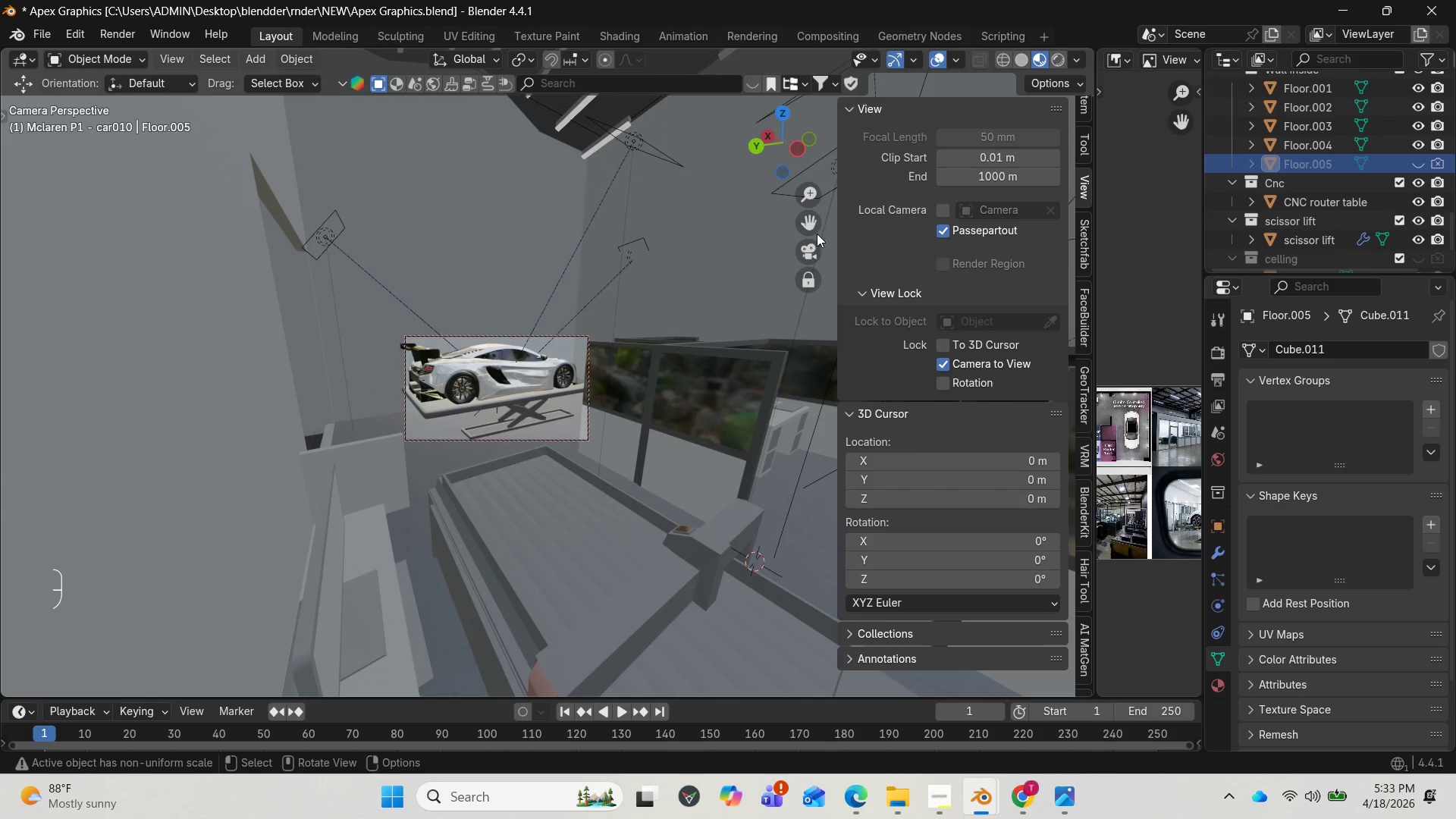 
left_click_drag(start_coordinate=[808, 226], to_coordinate=[812, 227])
 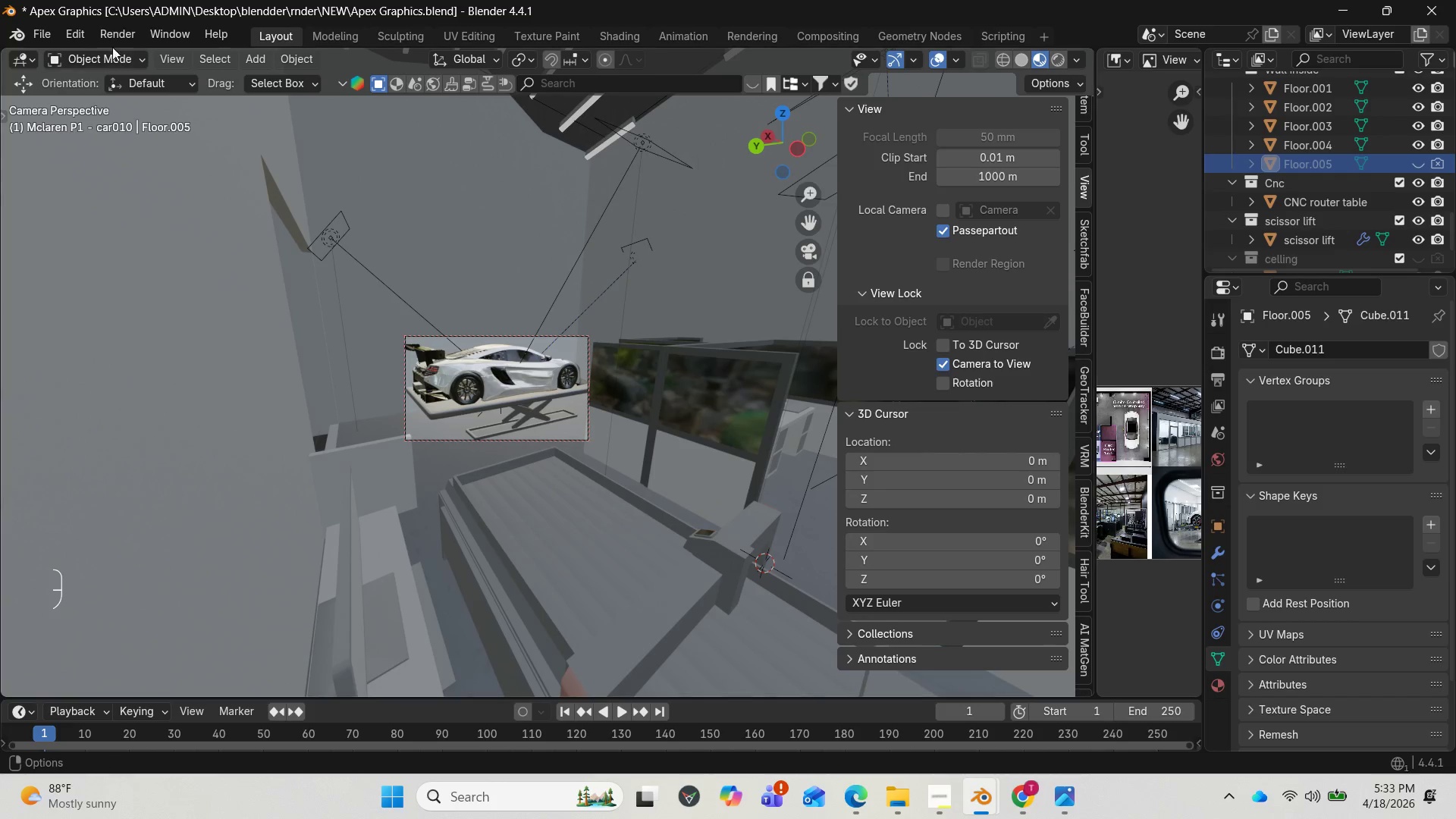 
left_click([112, 38])
 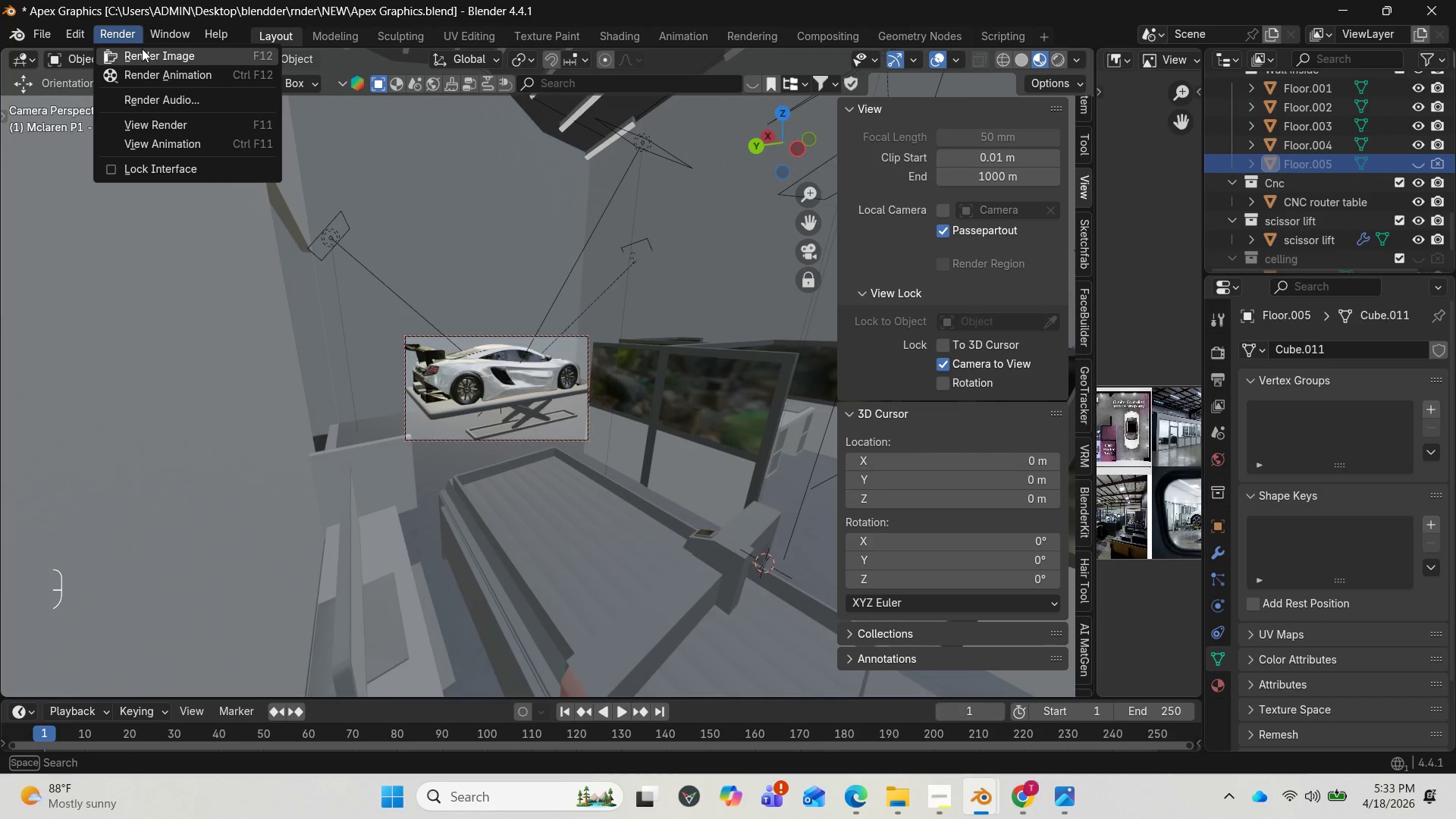 
left_click([141, 52])
 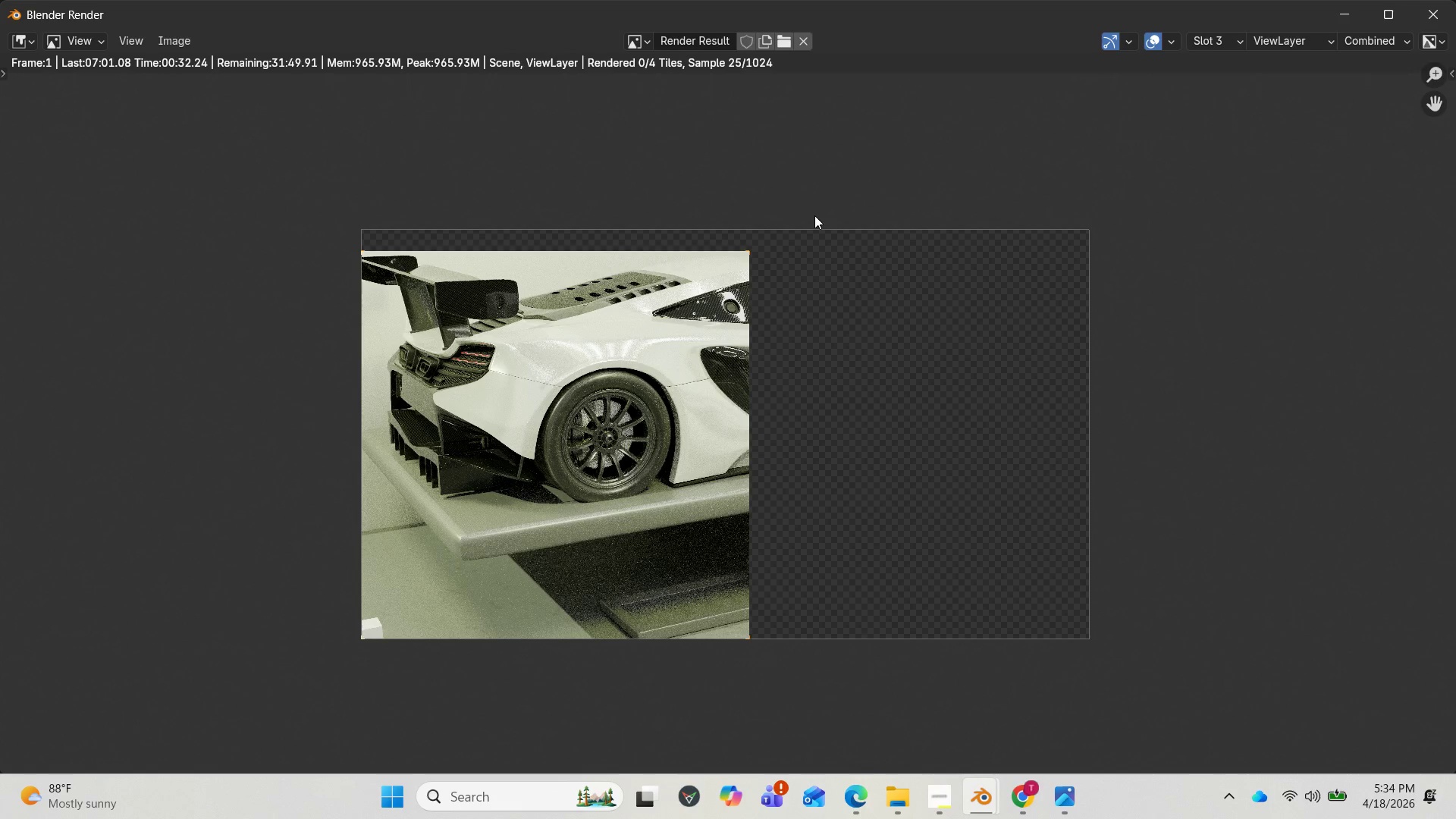 
wait(39.66)
 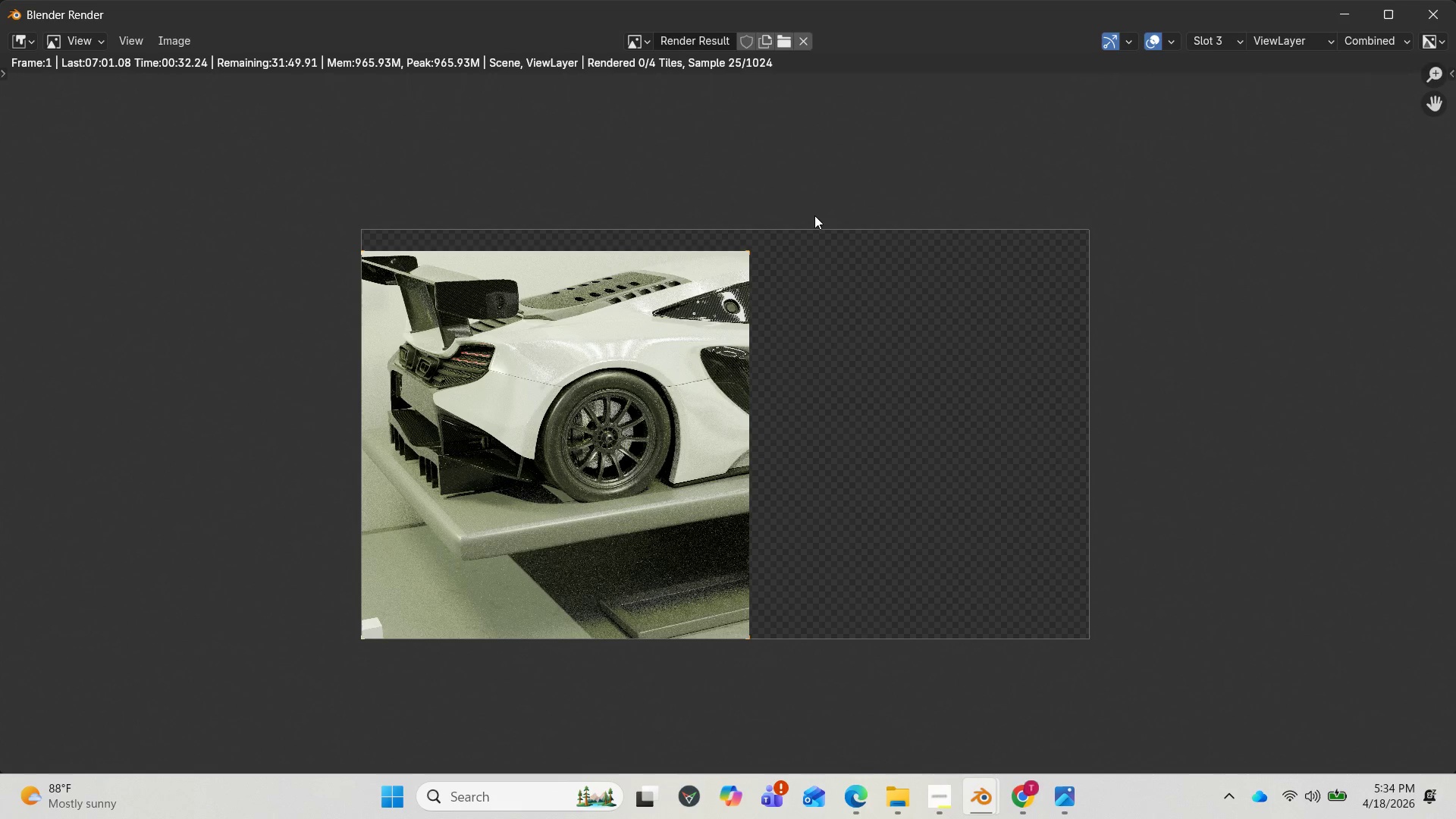 
left_click([1341, 16])
 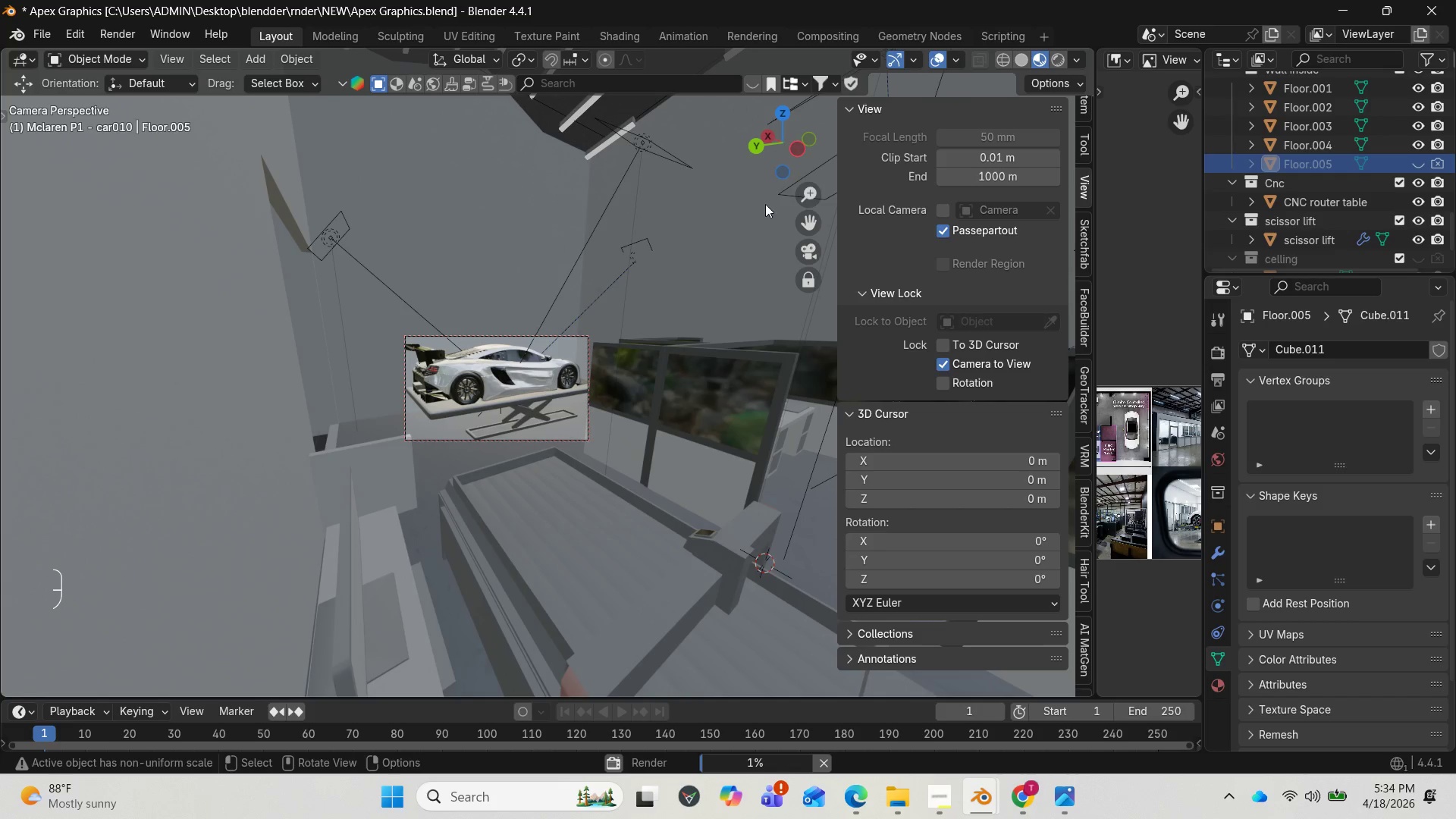 
left_click([945, 358])
 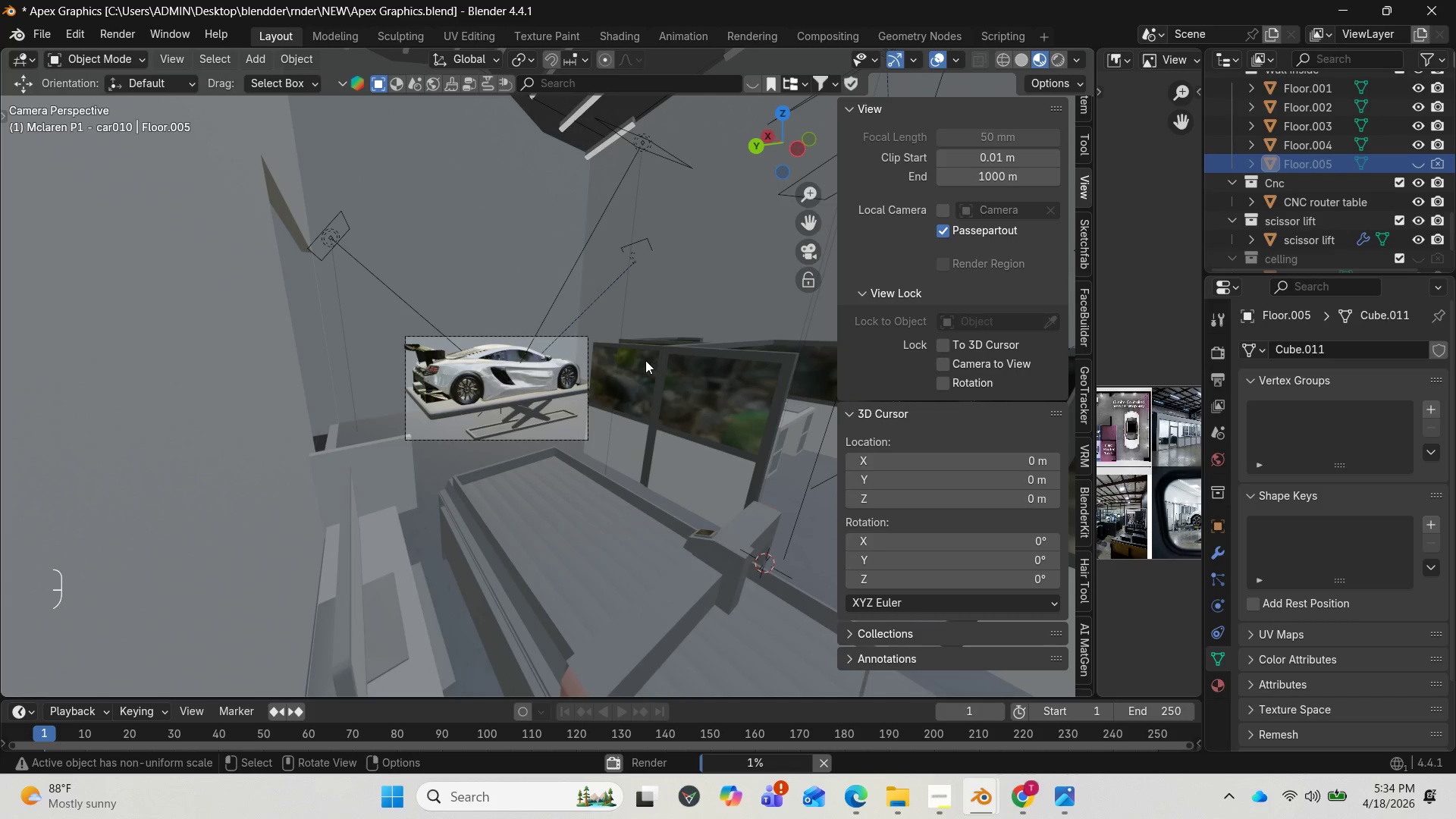 
key(Control+S)
 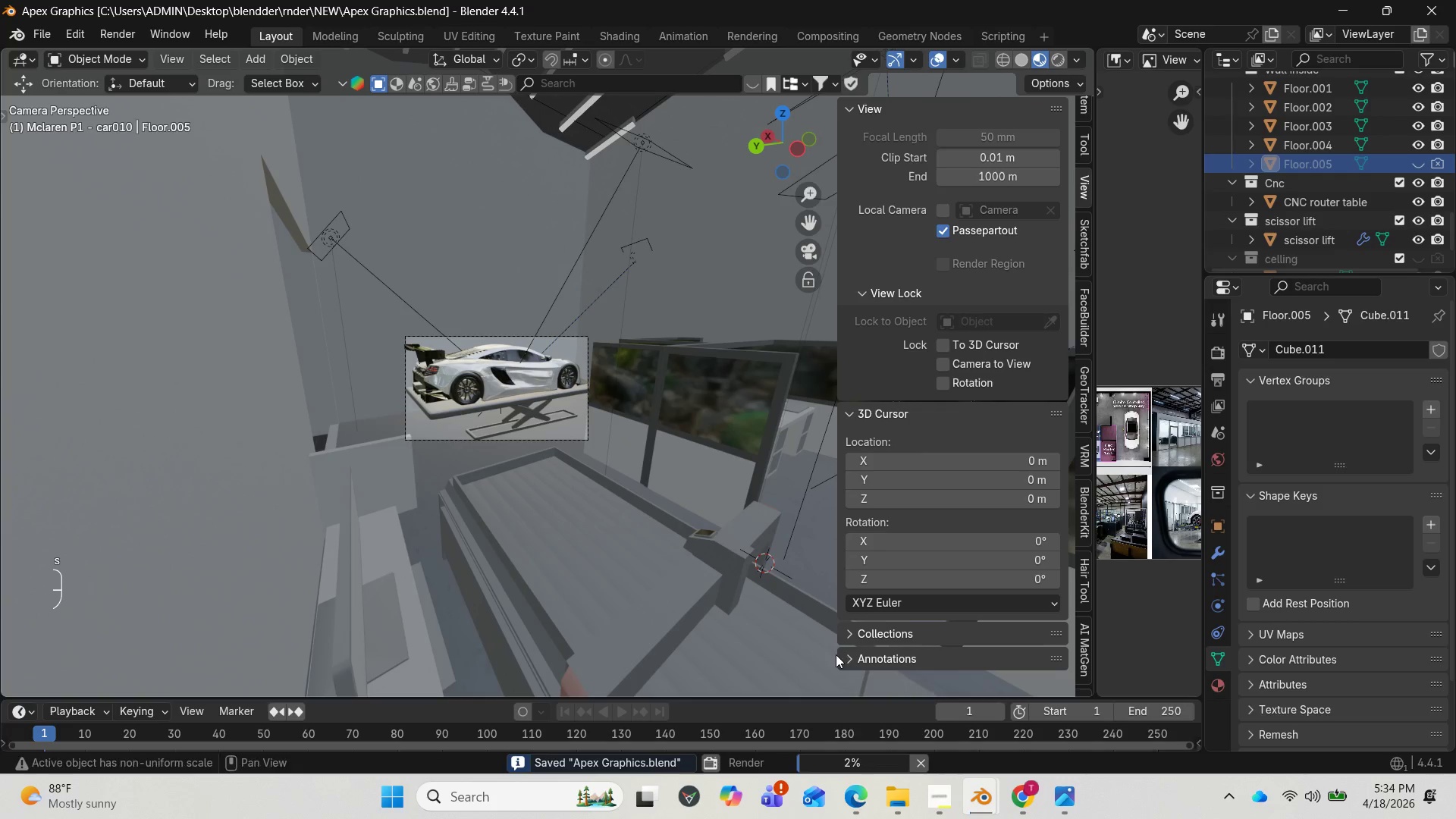 
mouse_move([896, 768])
 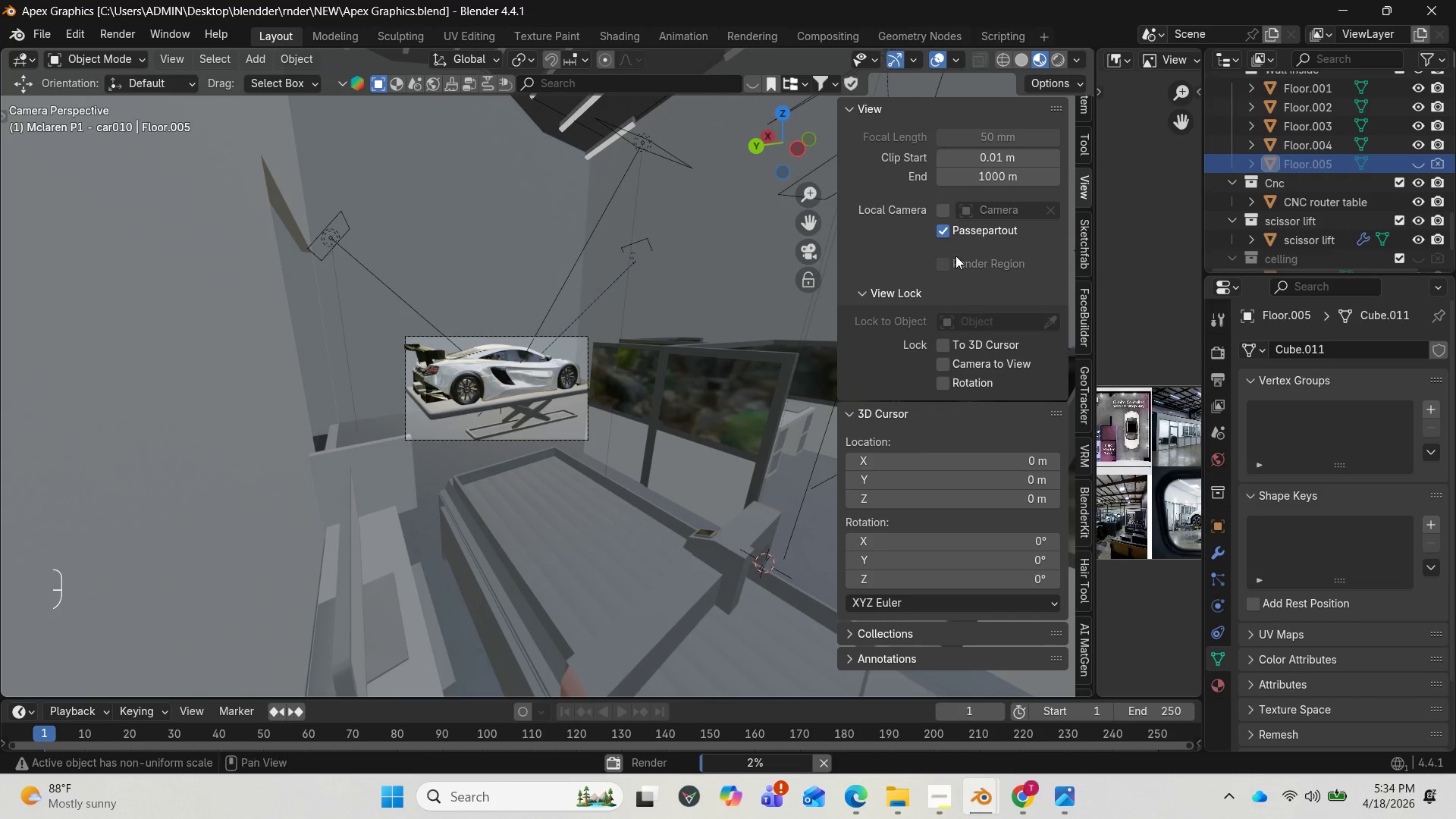 